 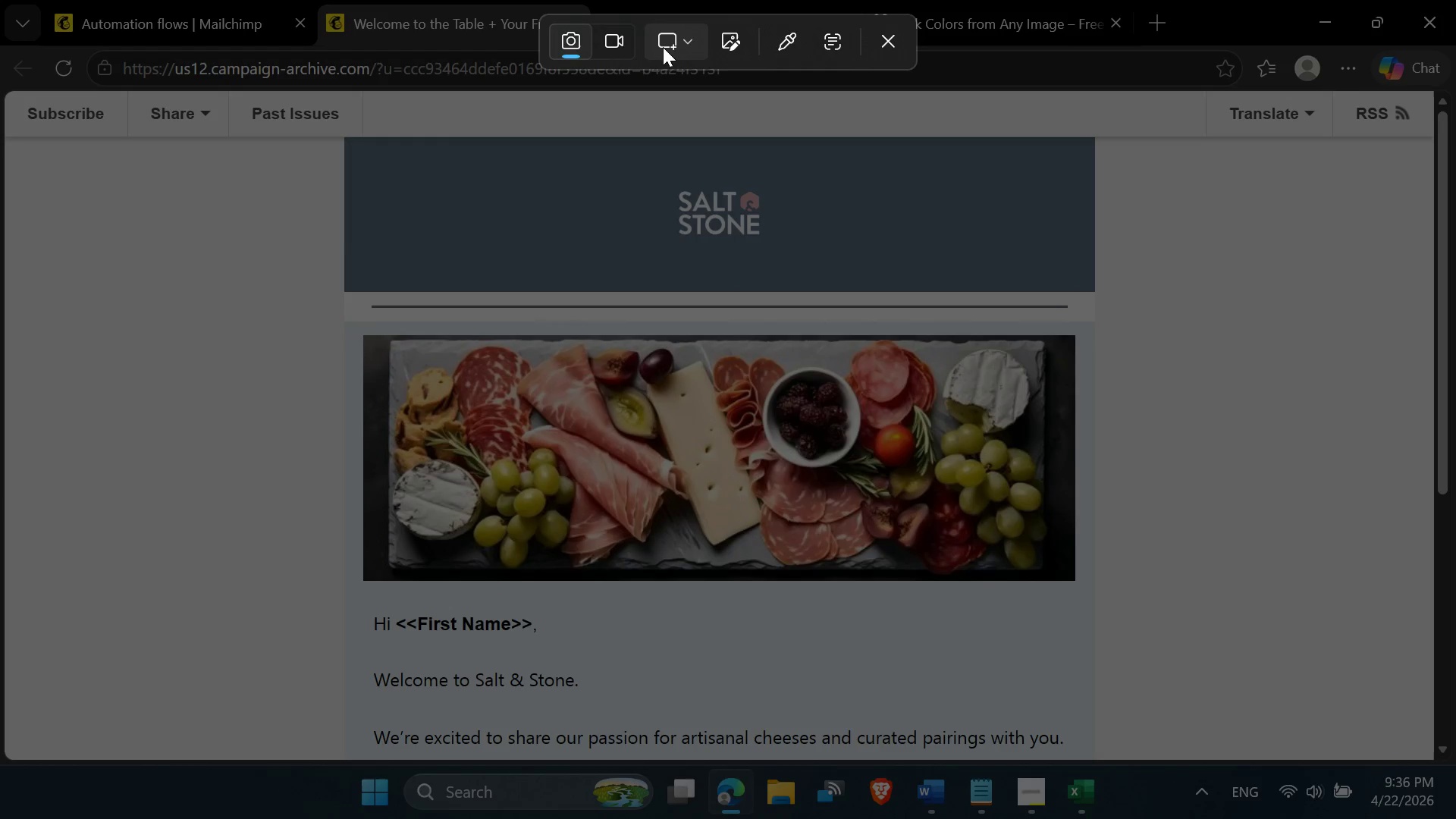 
mouse_move([731, 54])
 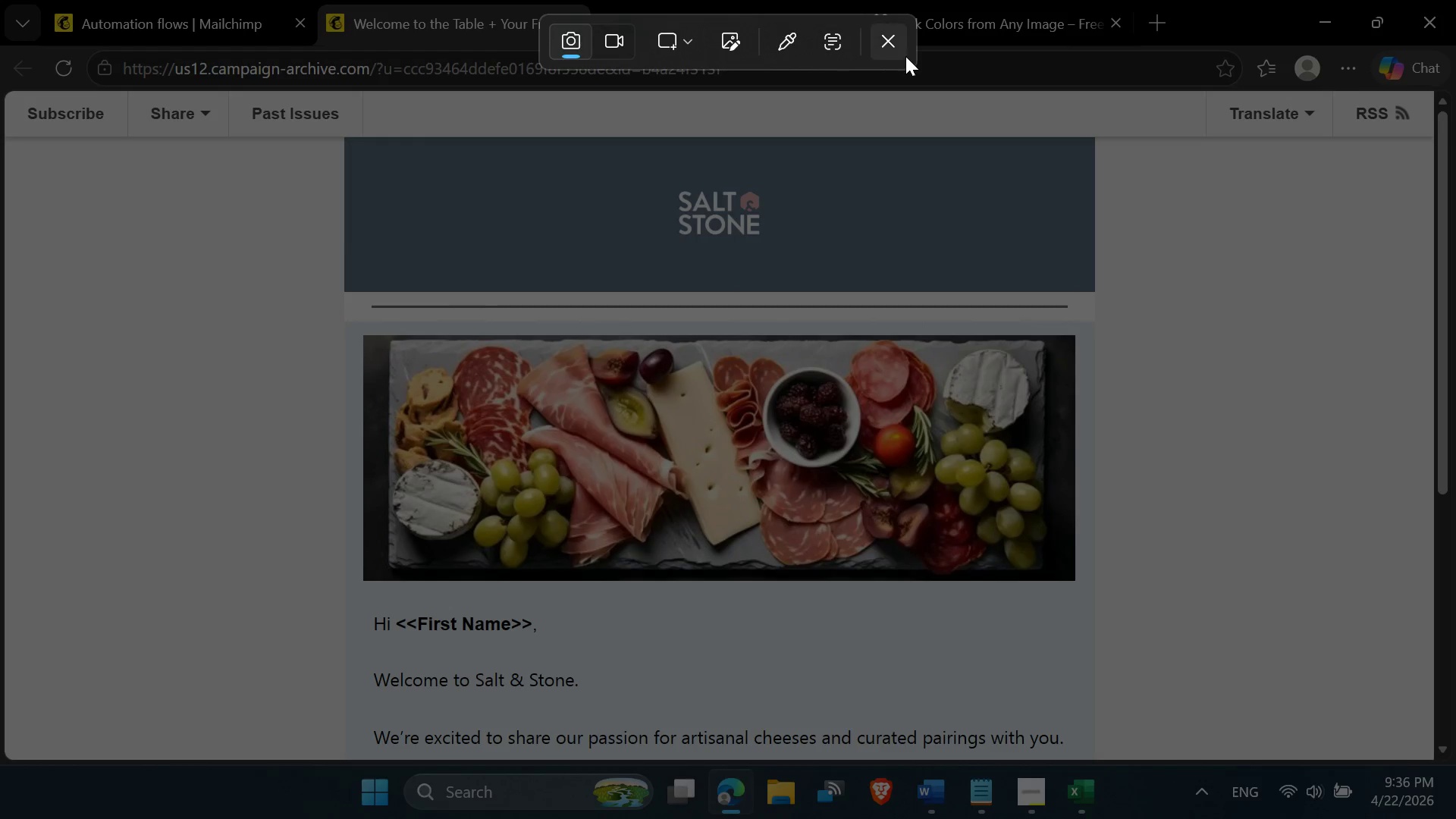 
left_click([902, 49])
 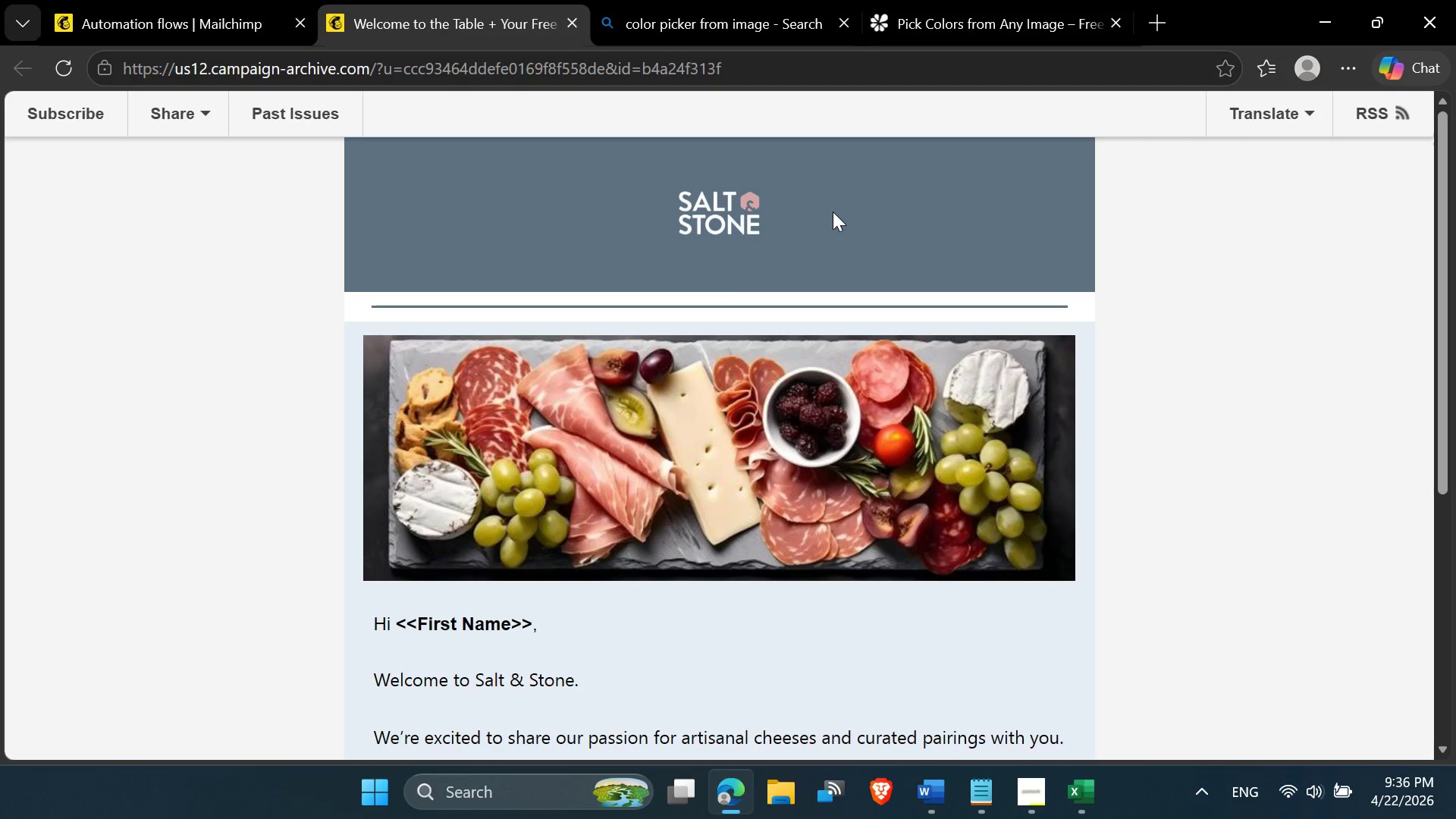 
key(Control+Shift+S)
 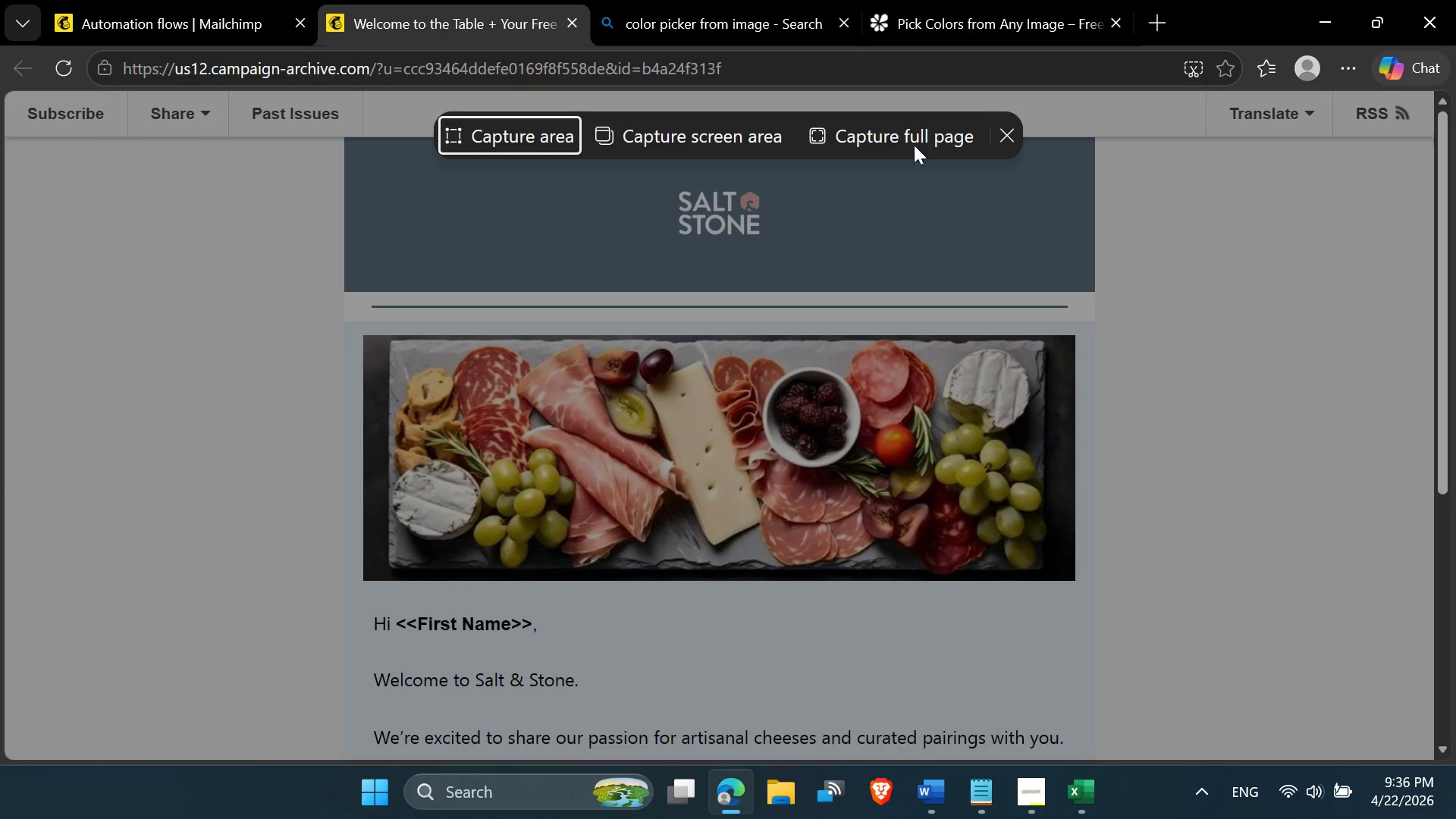 
scroll: coordinate [912, 161], scroll_direction: up, amount: 1.0
 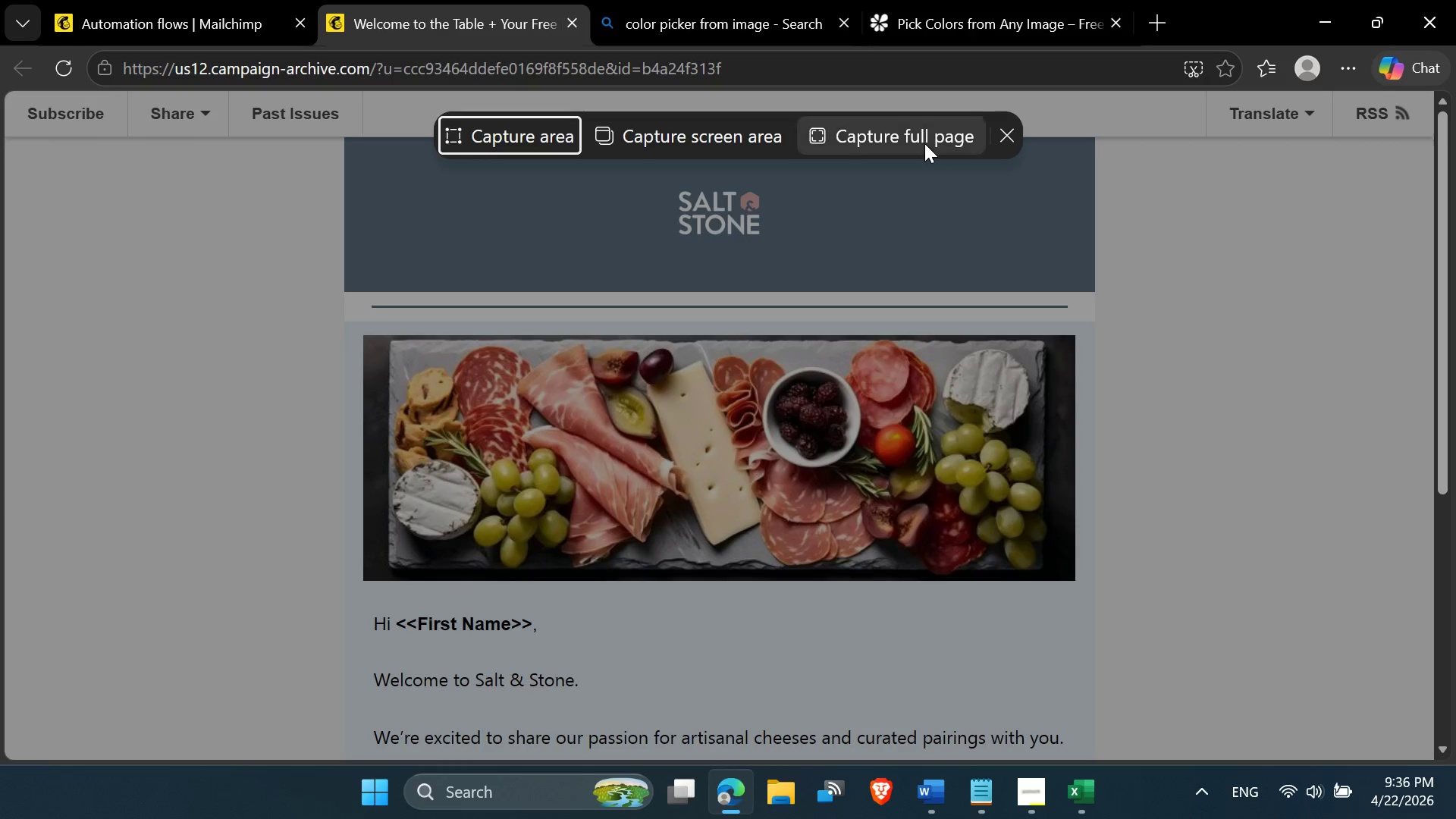 
left_click([924, 143])
 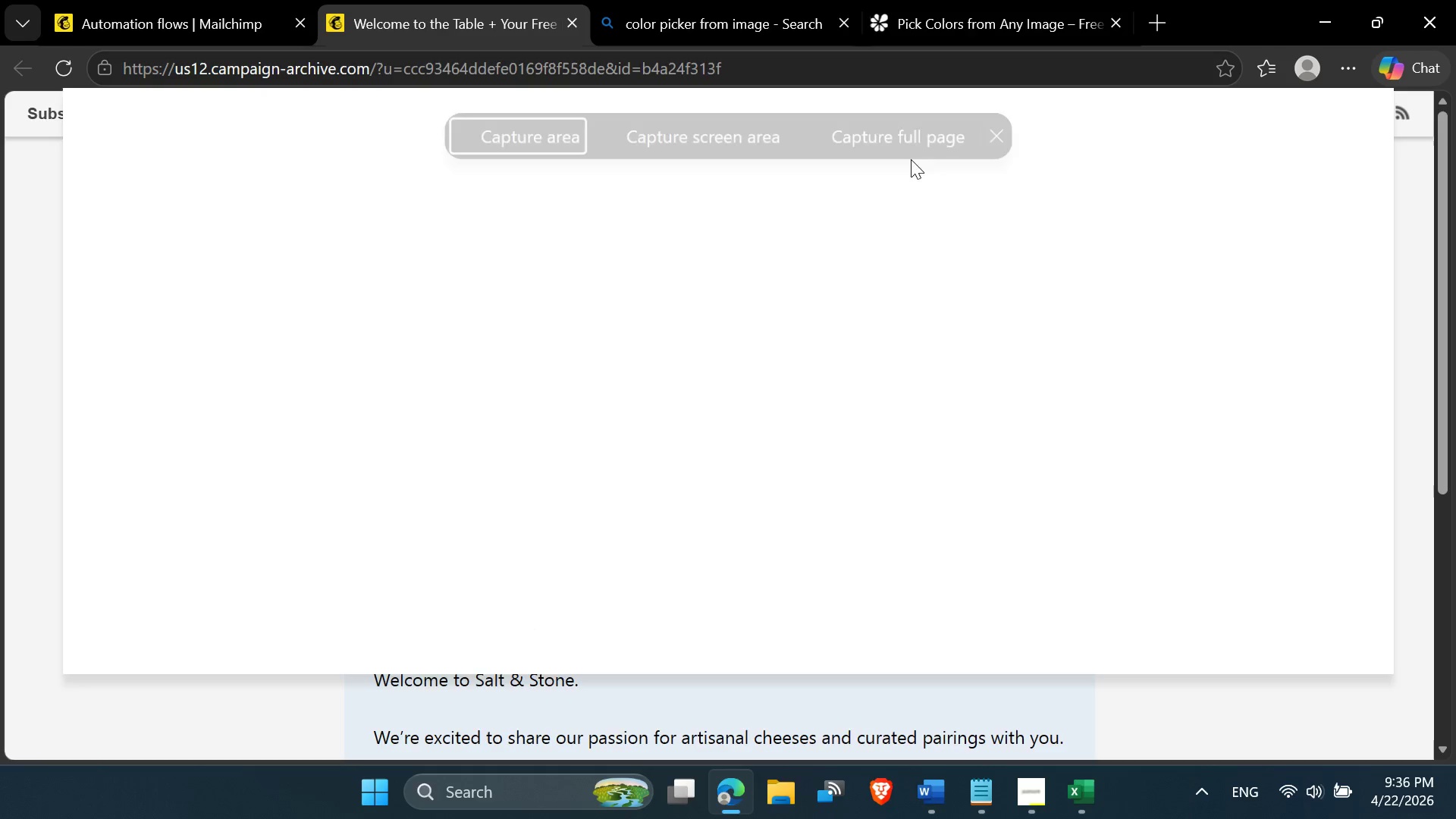 
mouse_move([872, 213])
 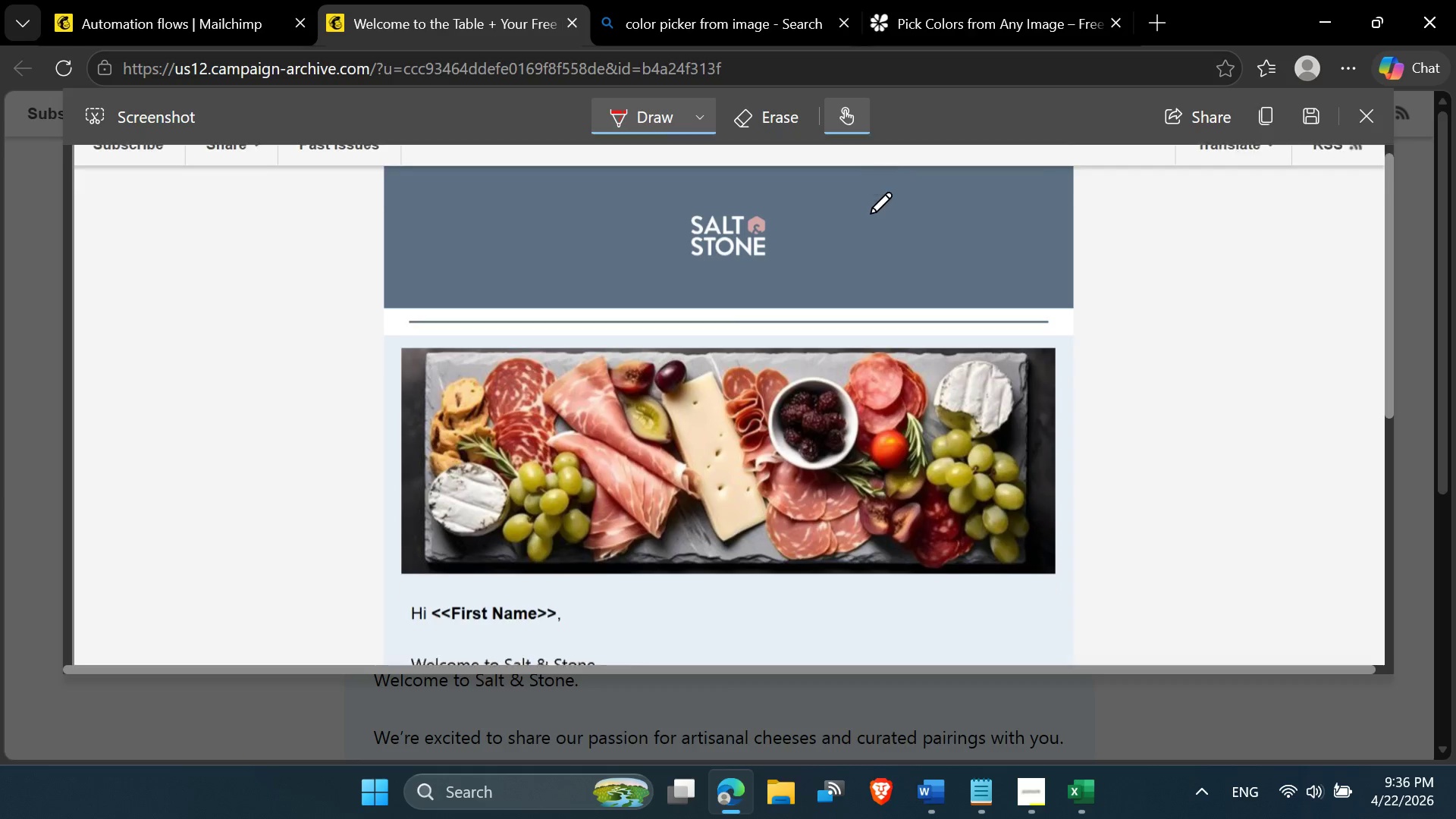 
scroll: coordinate [868, 221], scroll_direction: down, amount: 11.0
 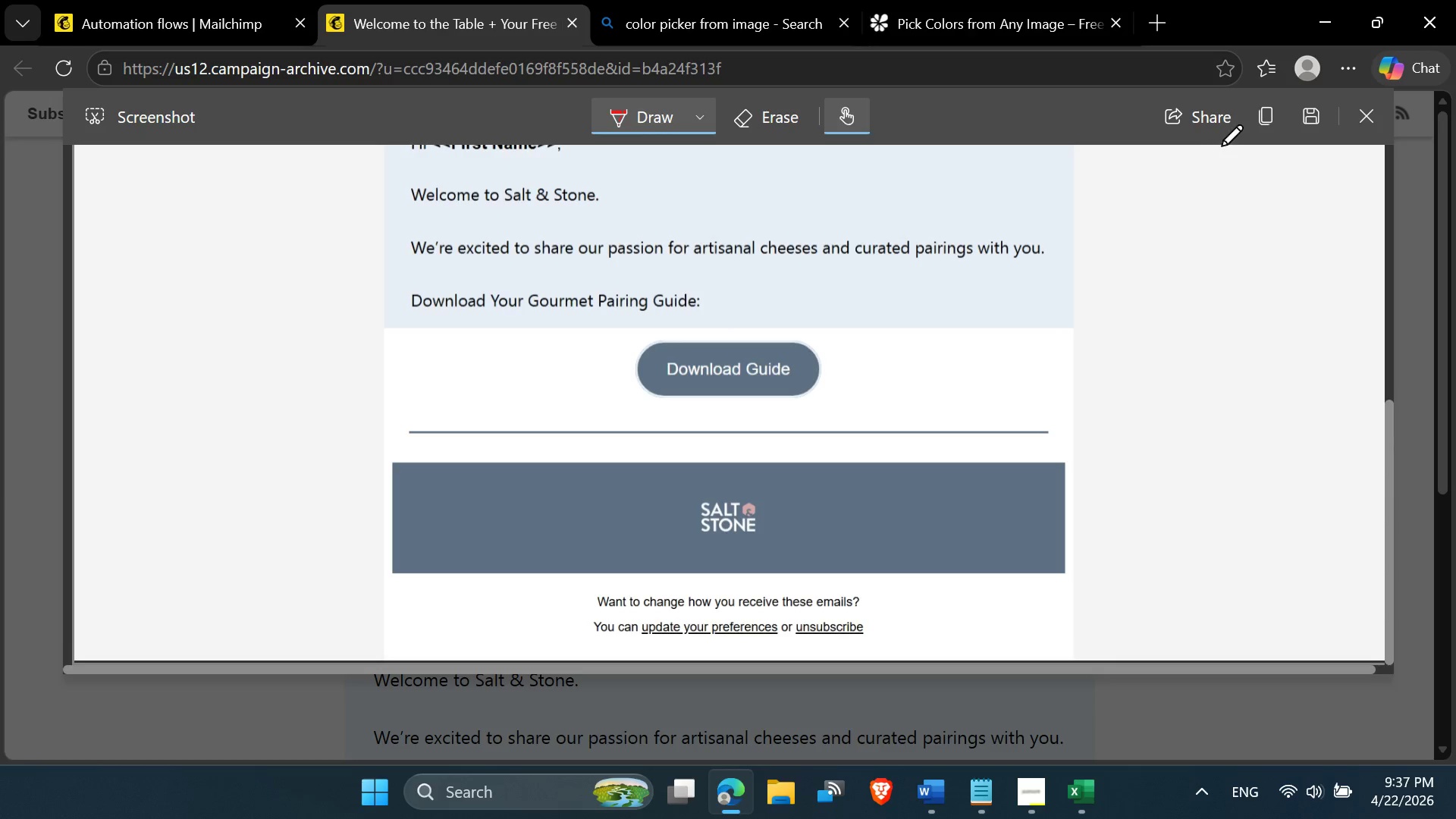 
left_click([1260, 127])
 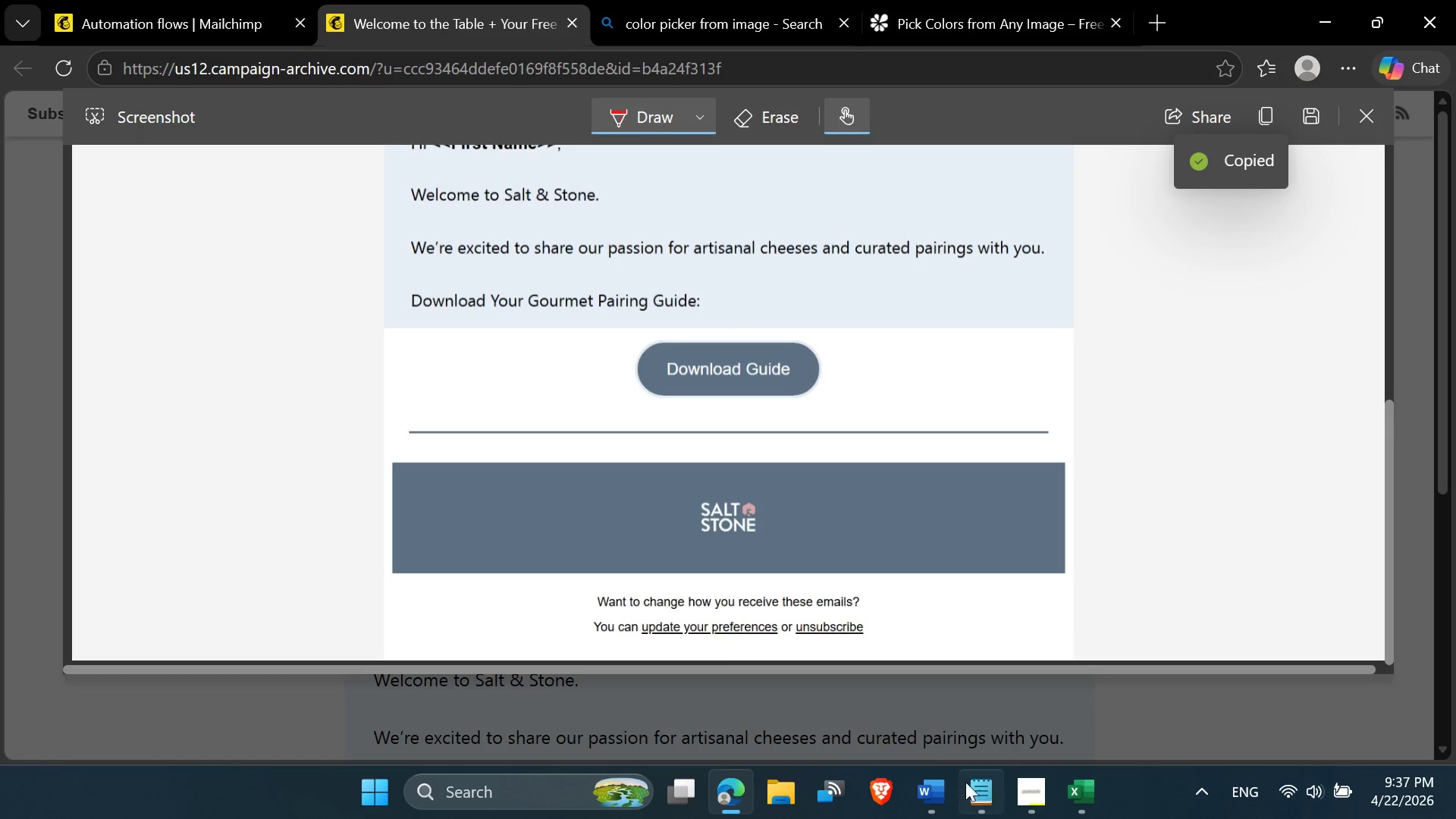 
left_click([930, 801])
 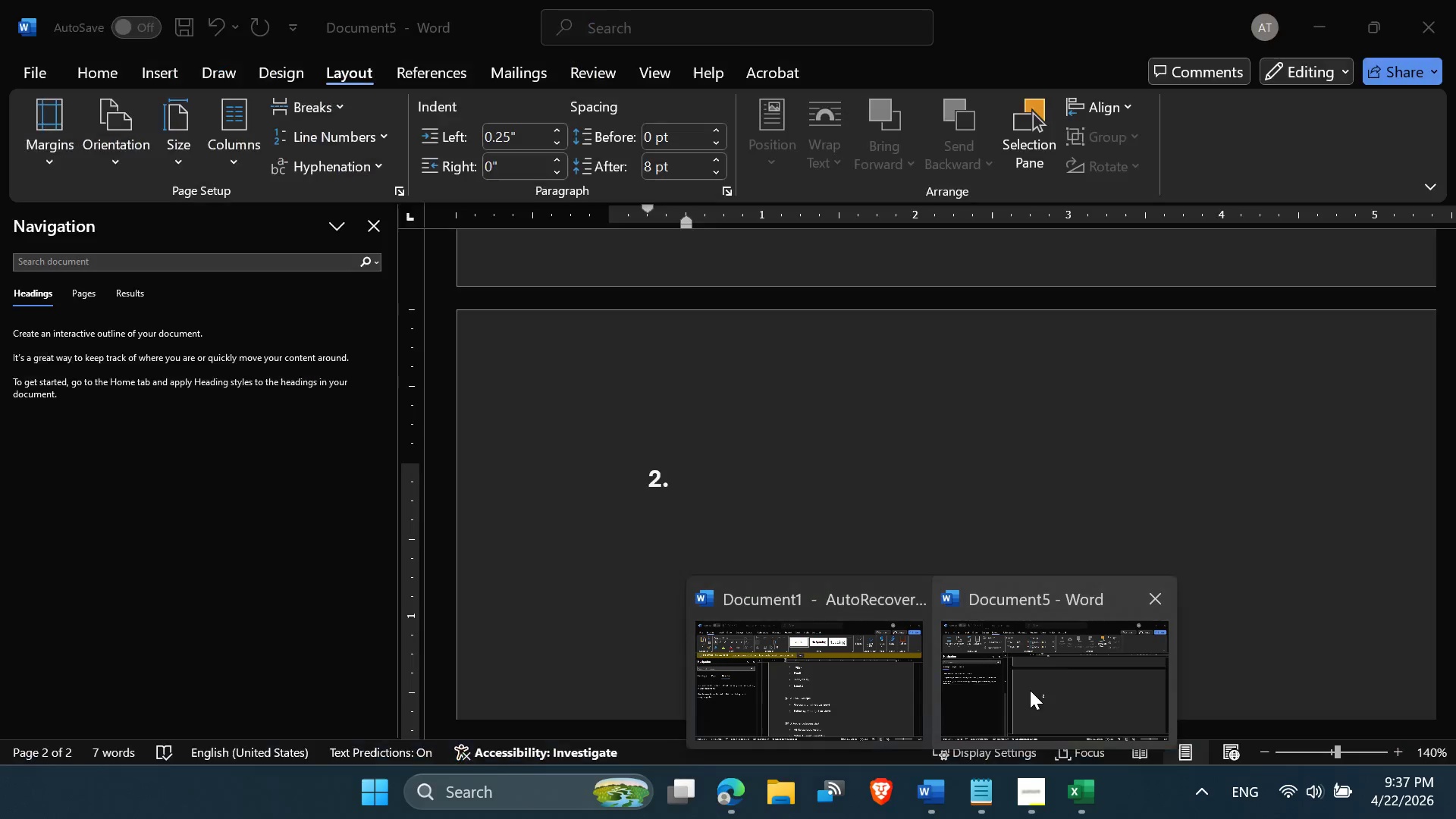 
left_click([1030, 690])
 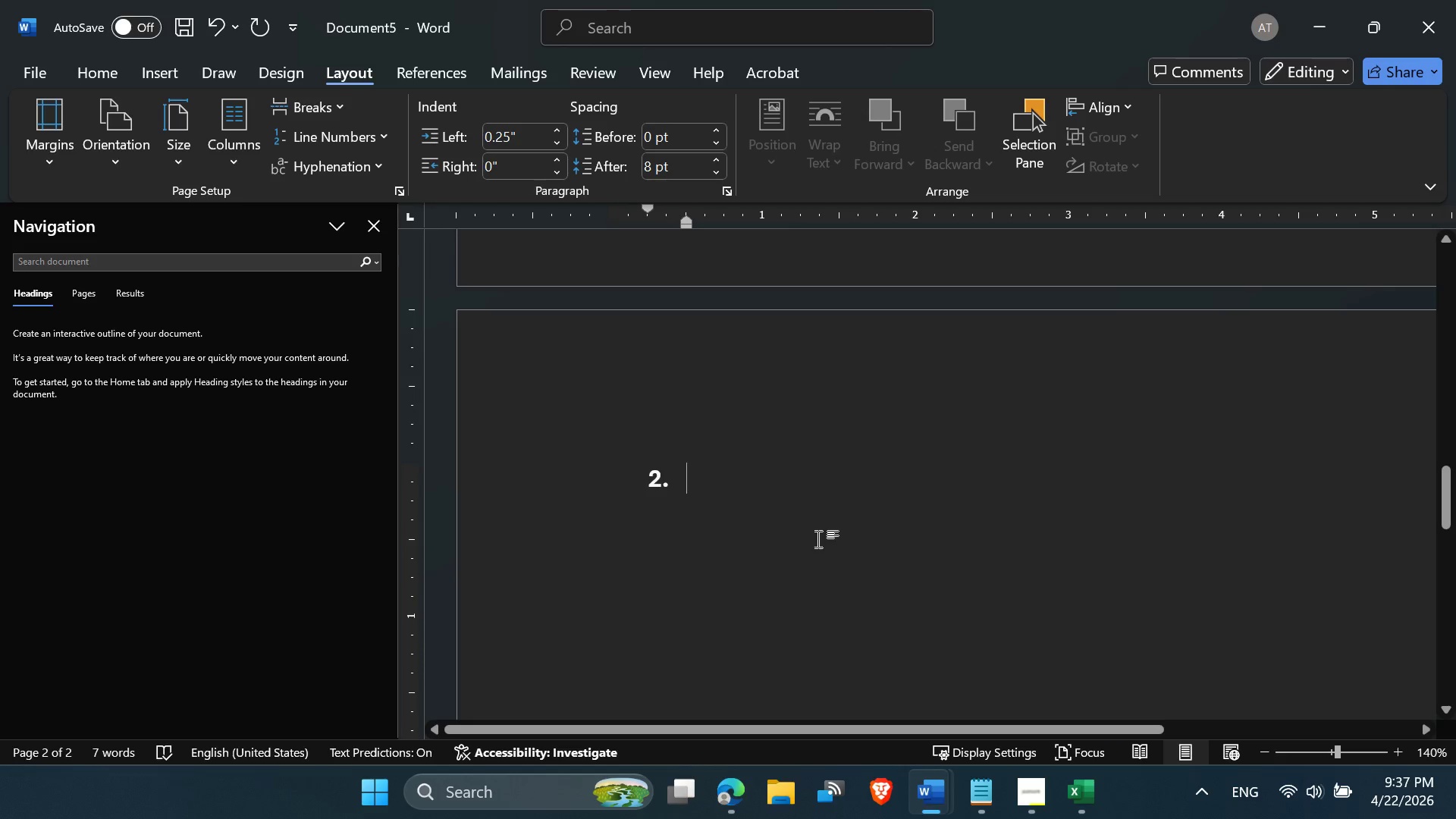 
left_click([788, 513])
 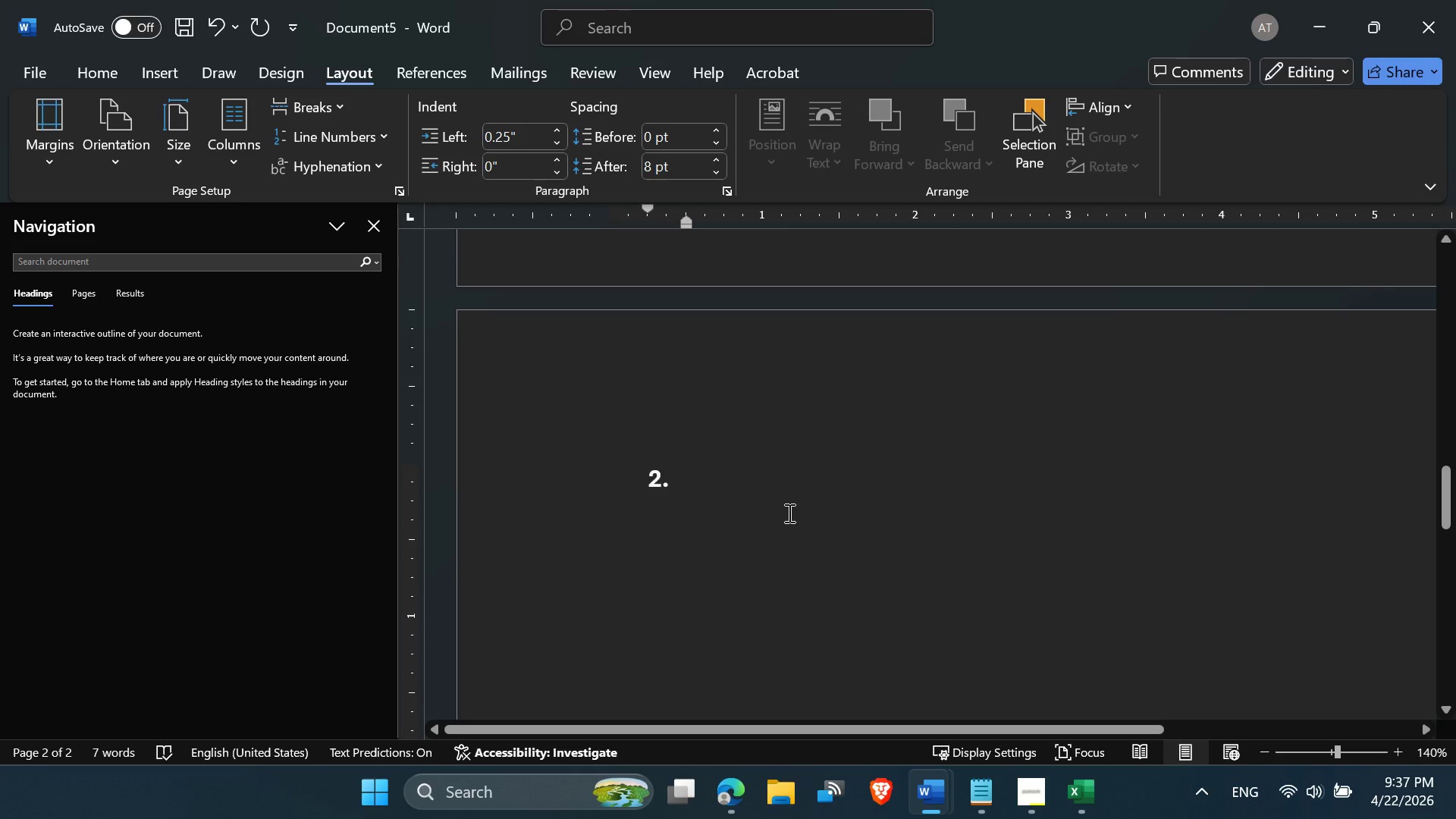 
scroll: coordinate [788, 513], scroll_direction: down, amount: 1.0
 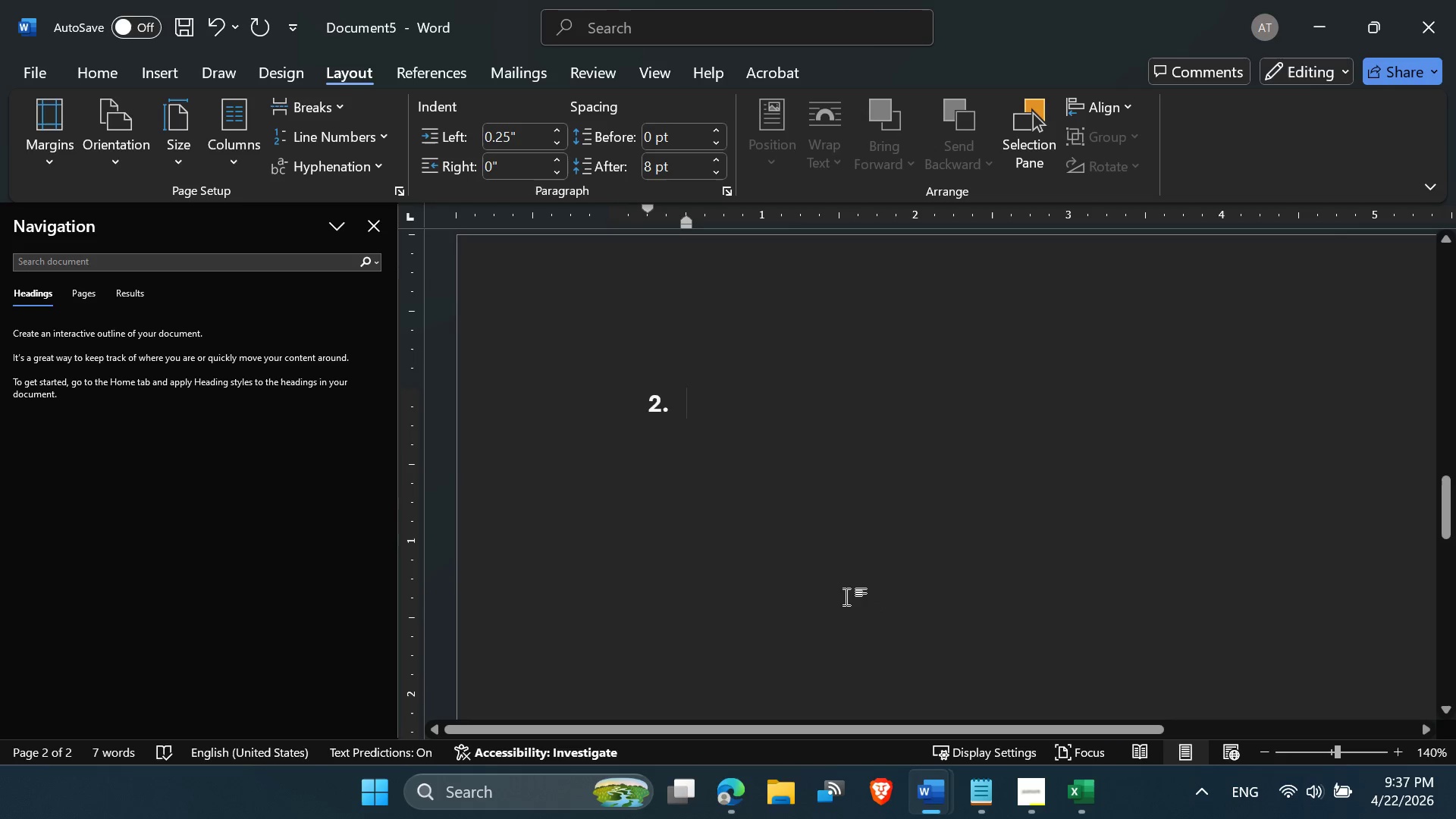 
key(Enter)
 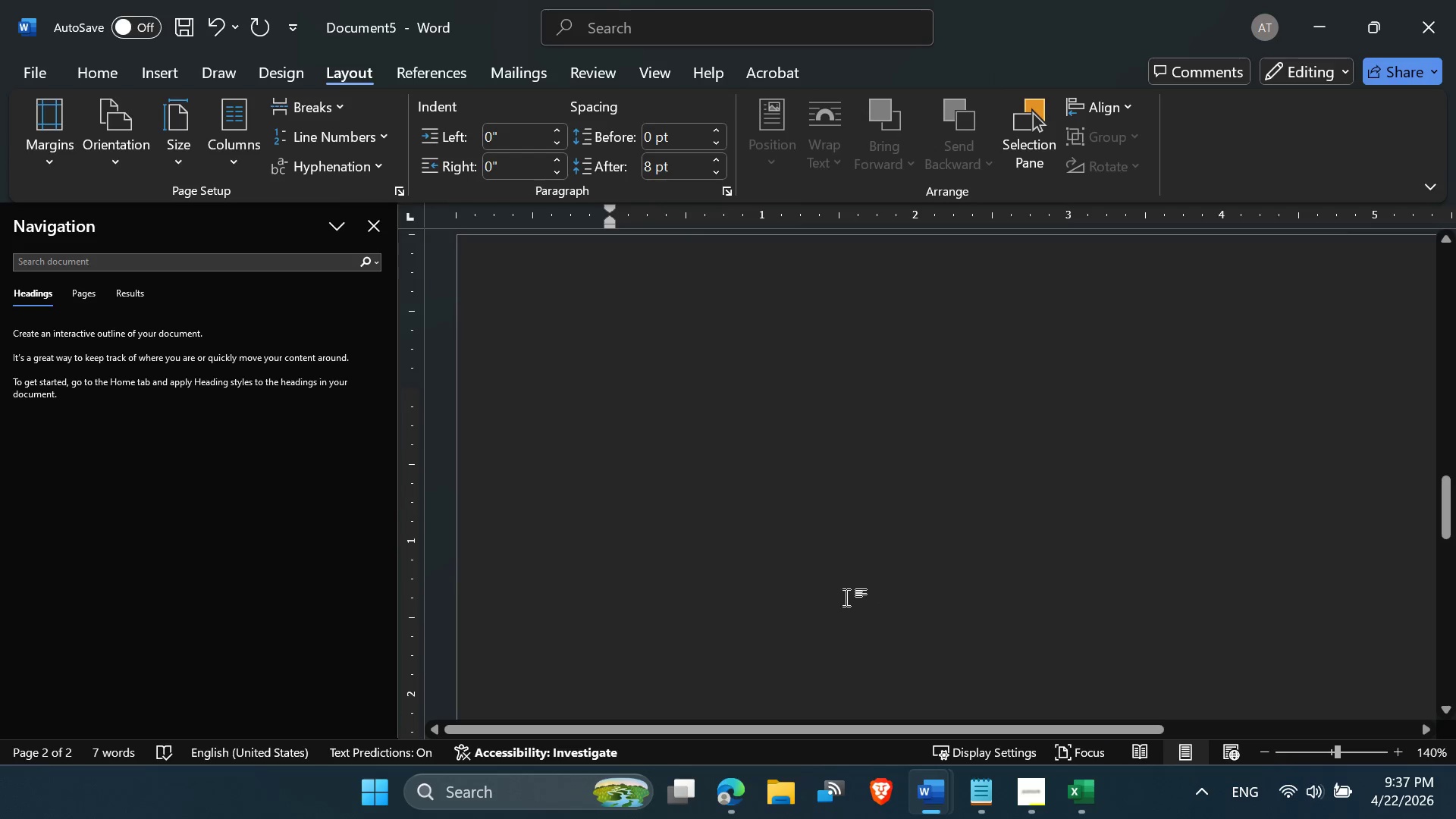 
key(Control+Z)
 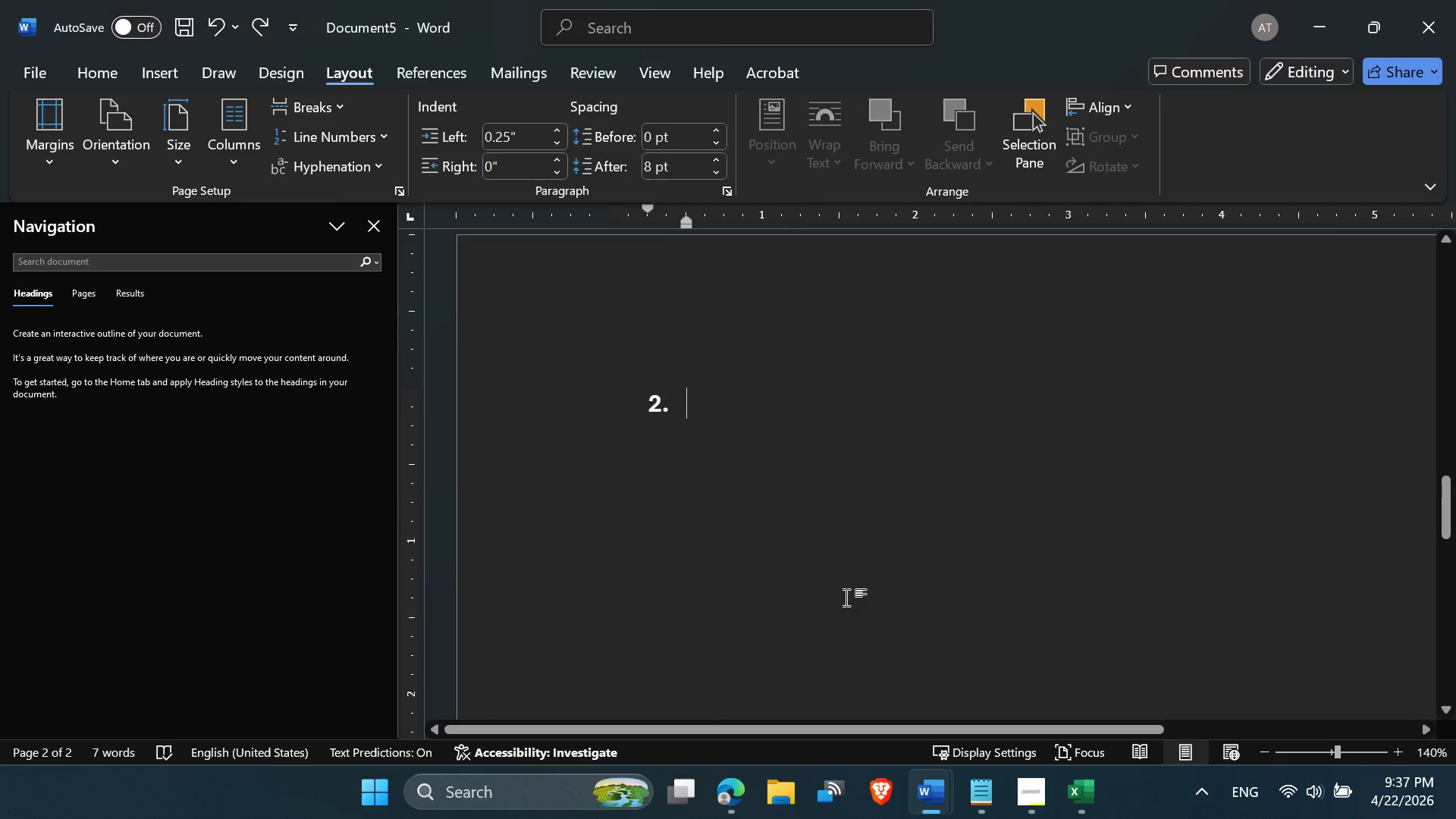 
type(jfjg)
 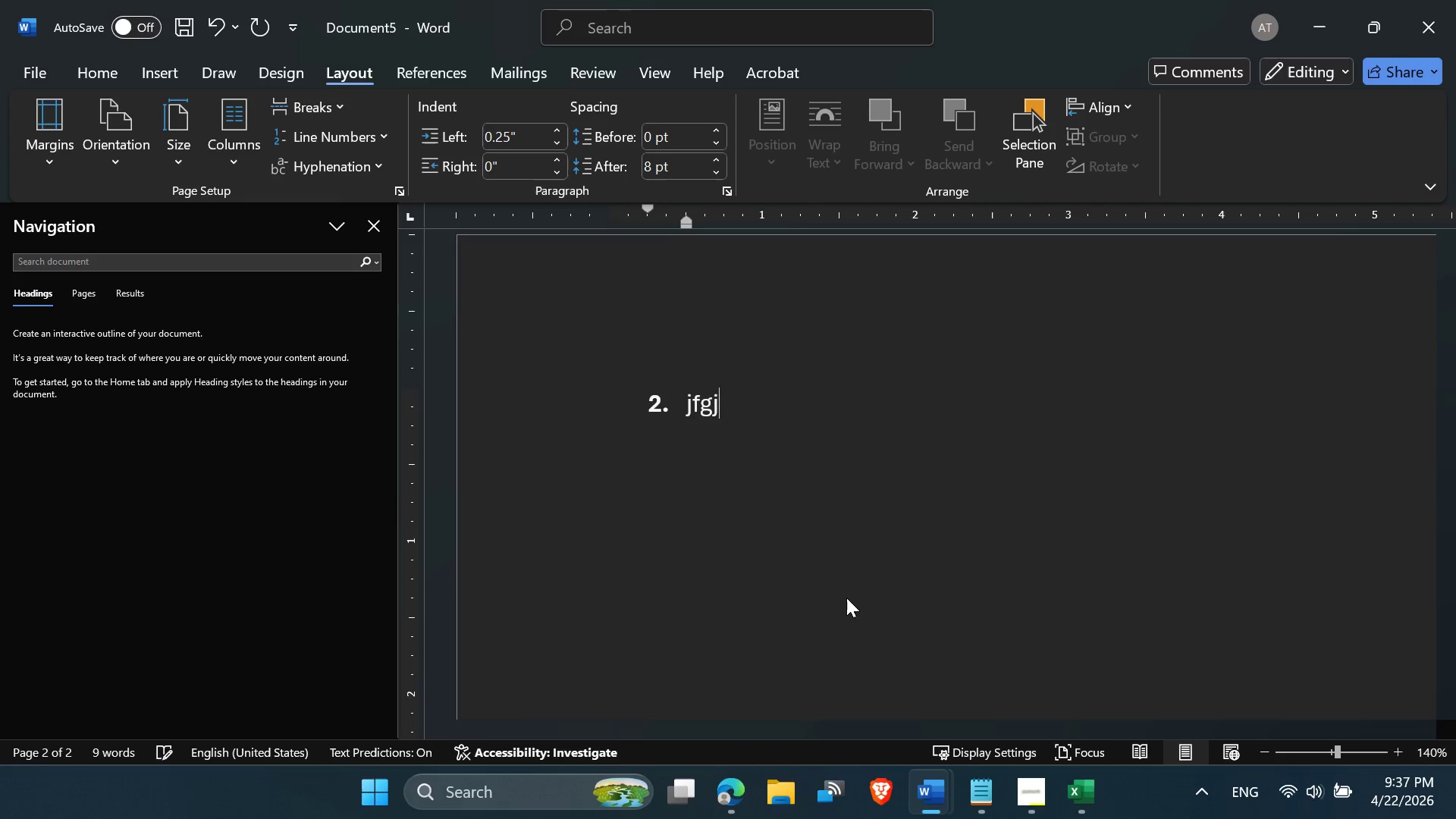 
key(Enter)
 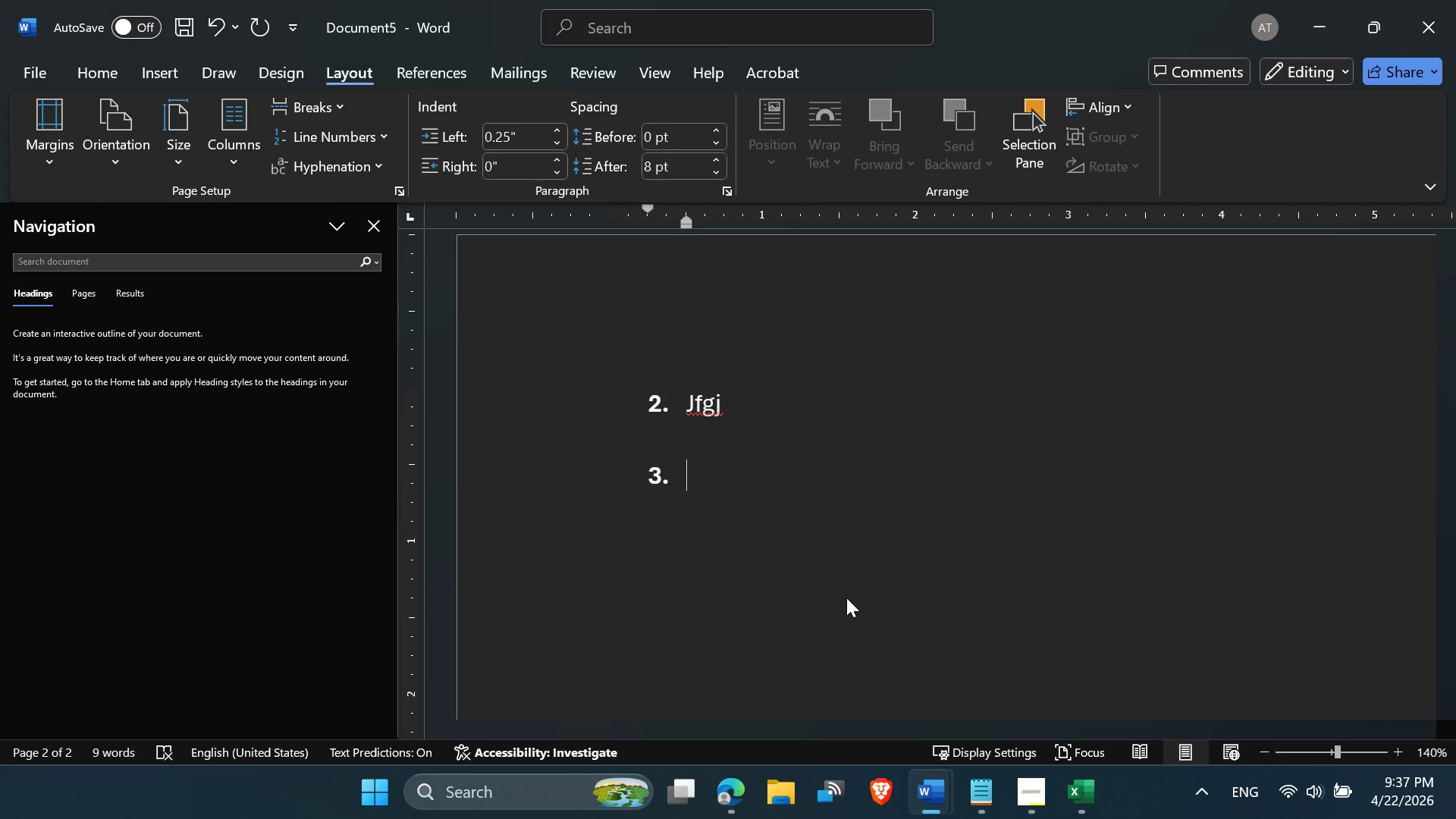 
key(Enter)
 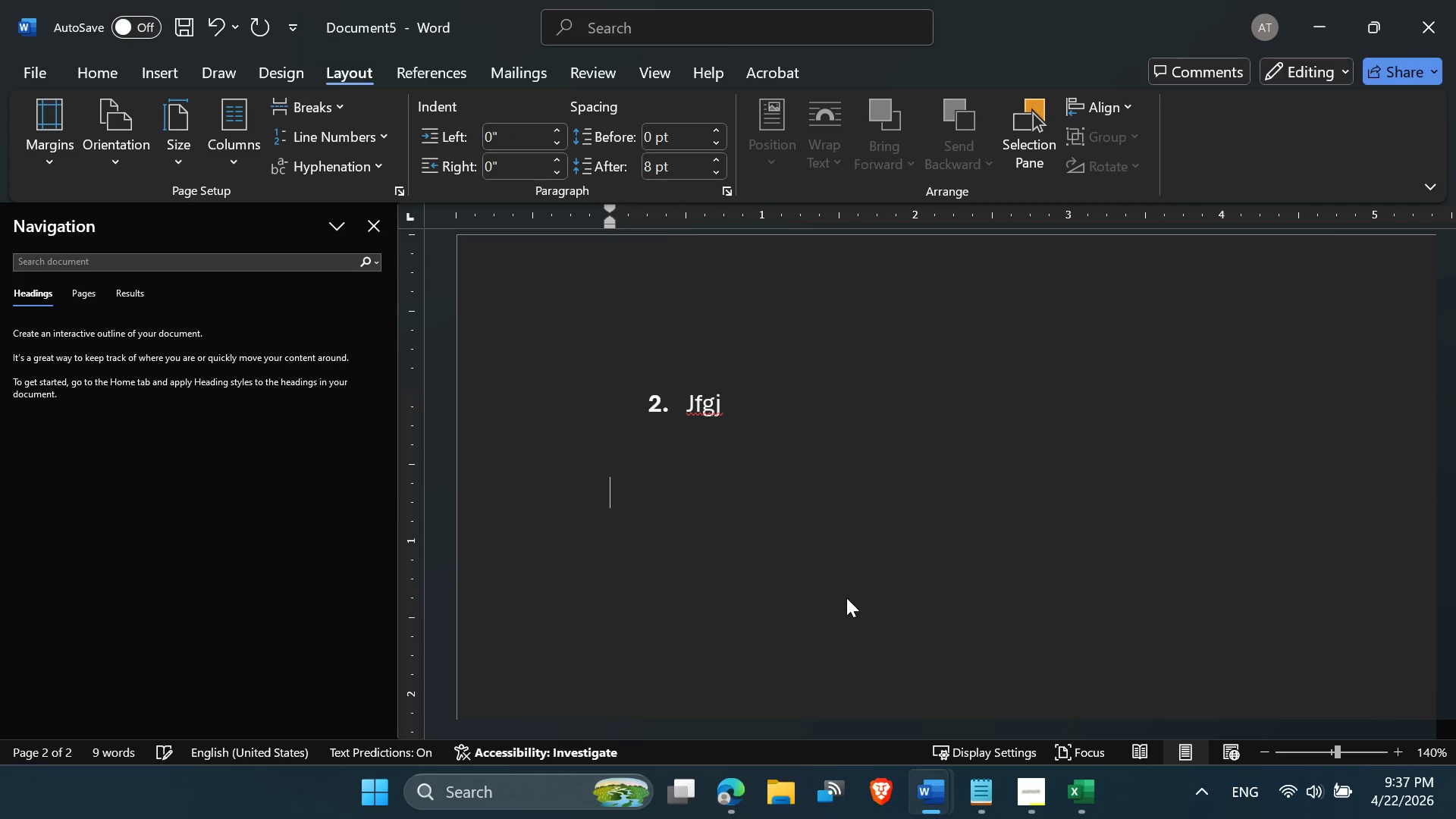 
key(Control+V)
 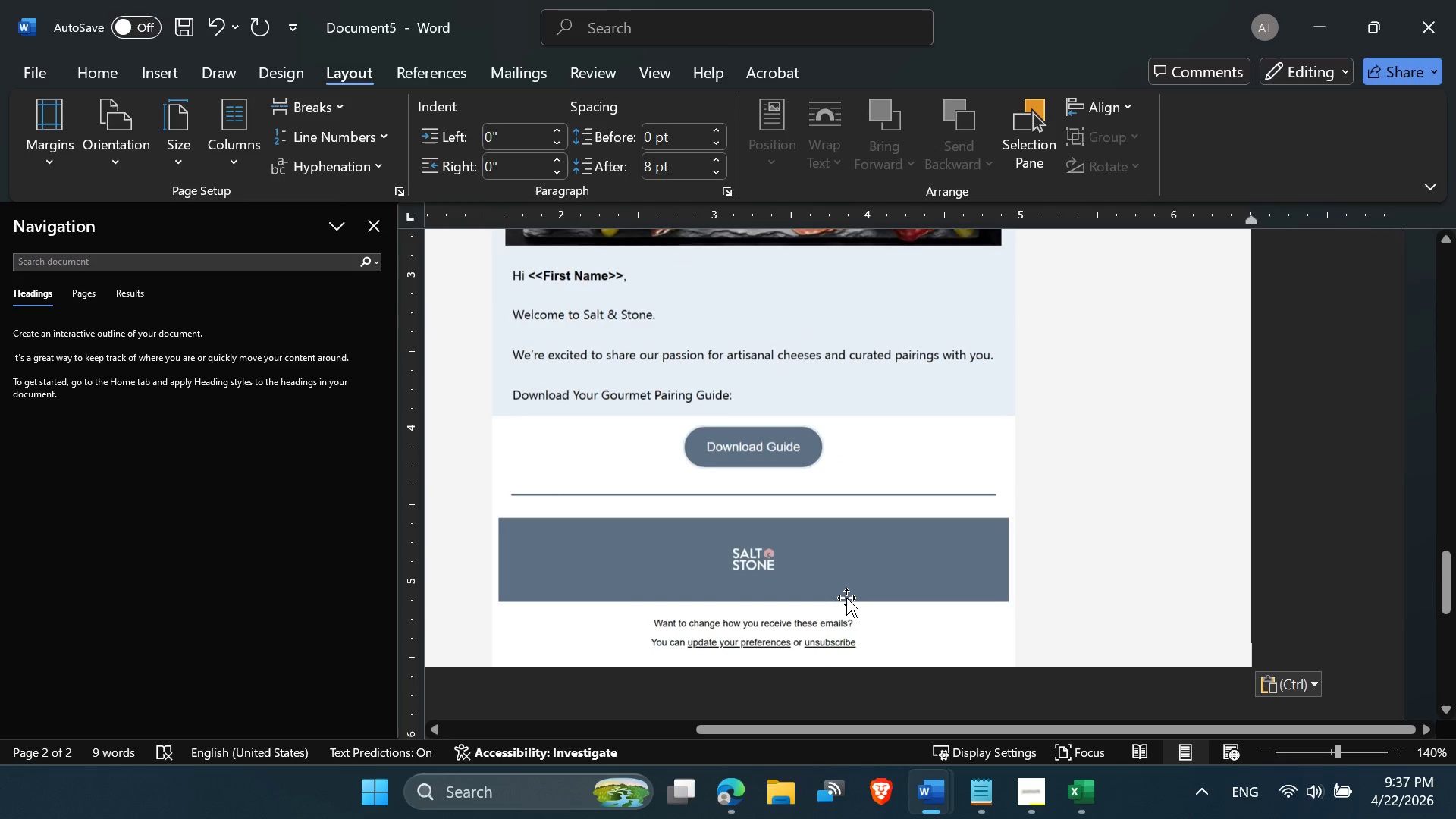 
hold_key(key=ControlLeft, duration=0.97)
scroll: coordinate [711, 463], scroll_direction: down, amount: 3.0
 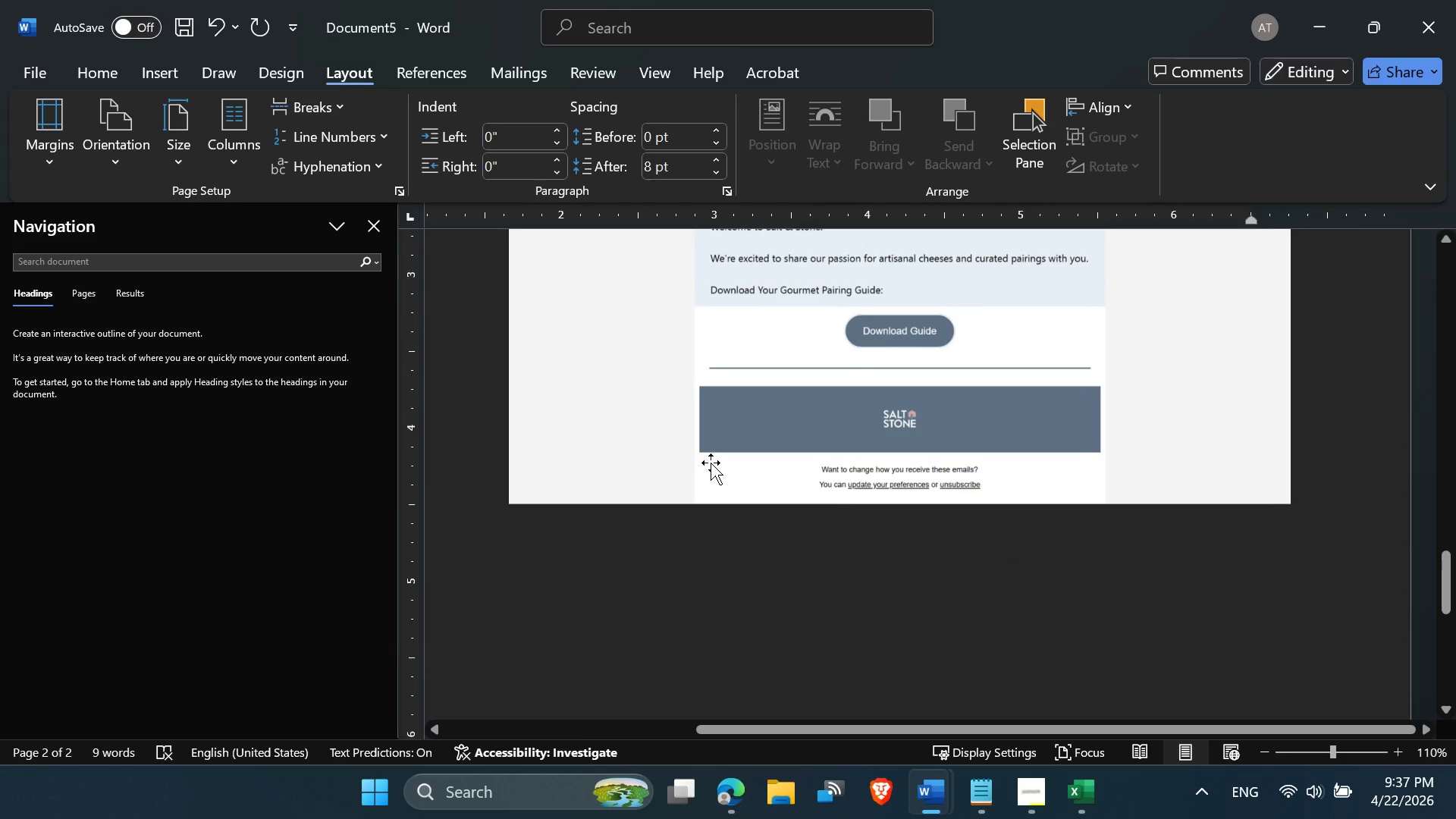 
scroll: coordinate [714, 469], scroll_direction: up, amount: 8.0
 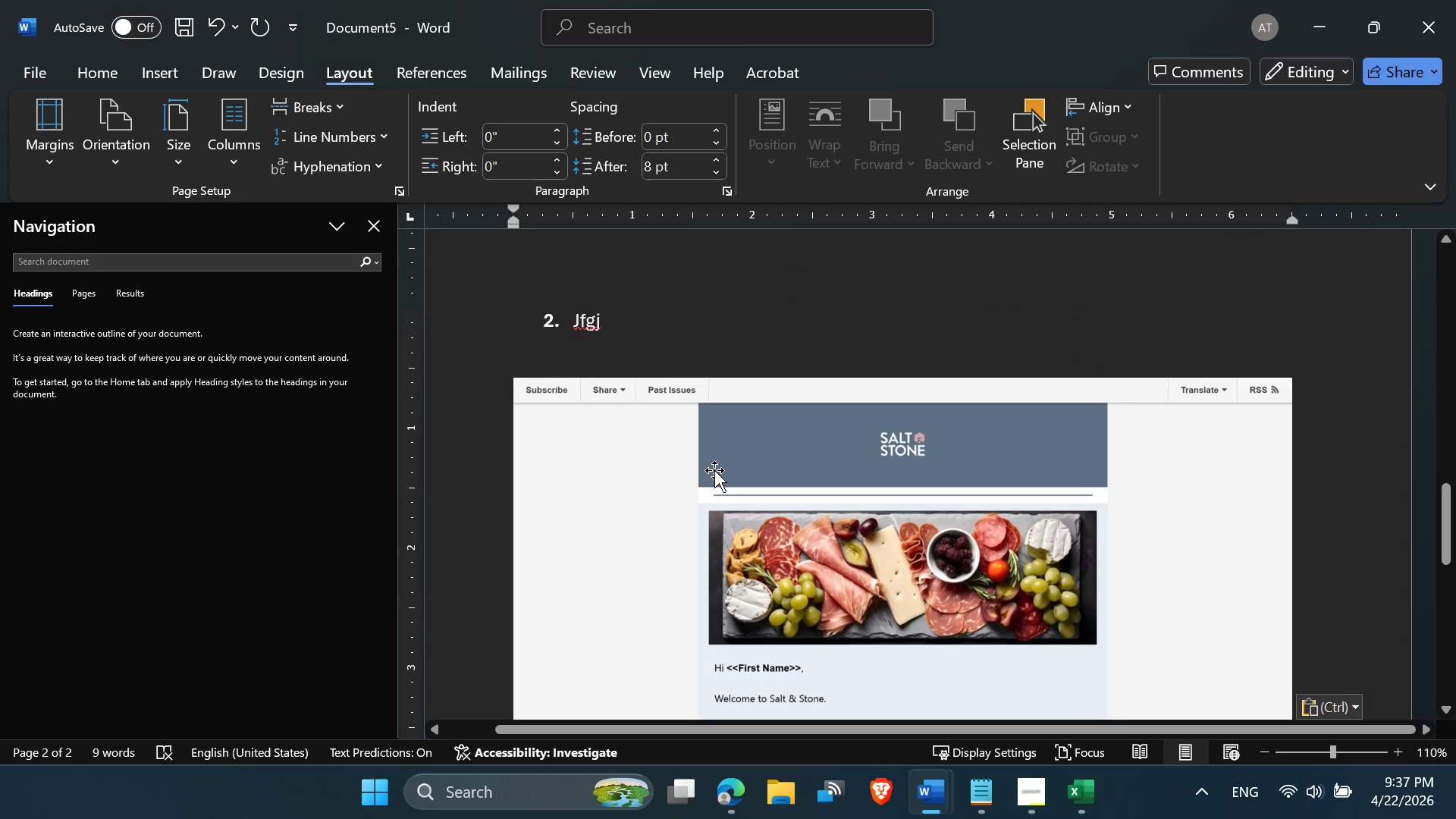 
scroll: coordinate [714, 471], scroll_direction: down, amount: 6.0
 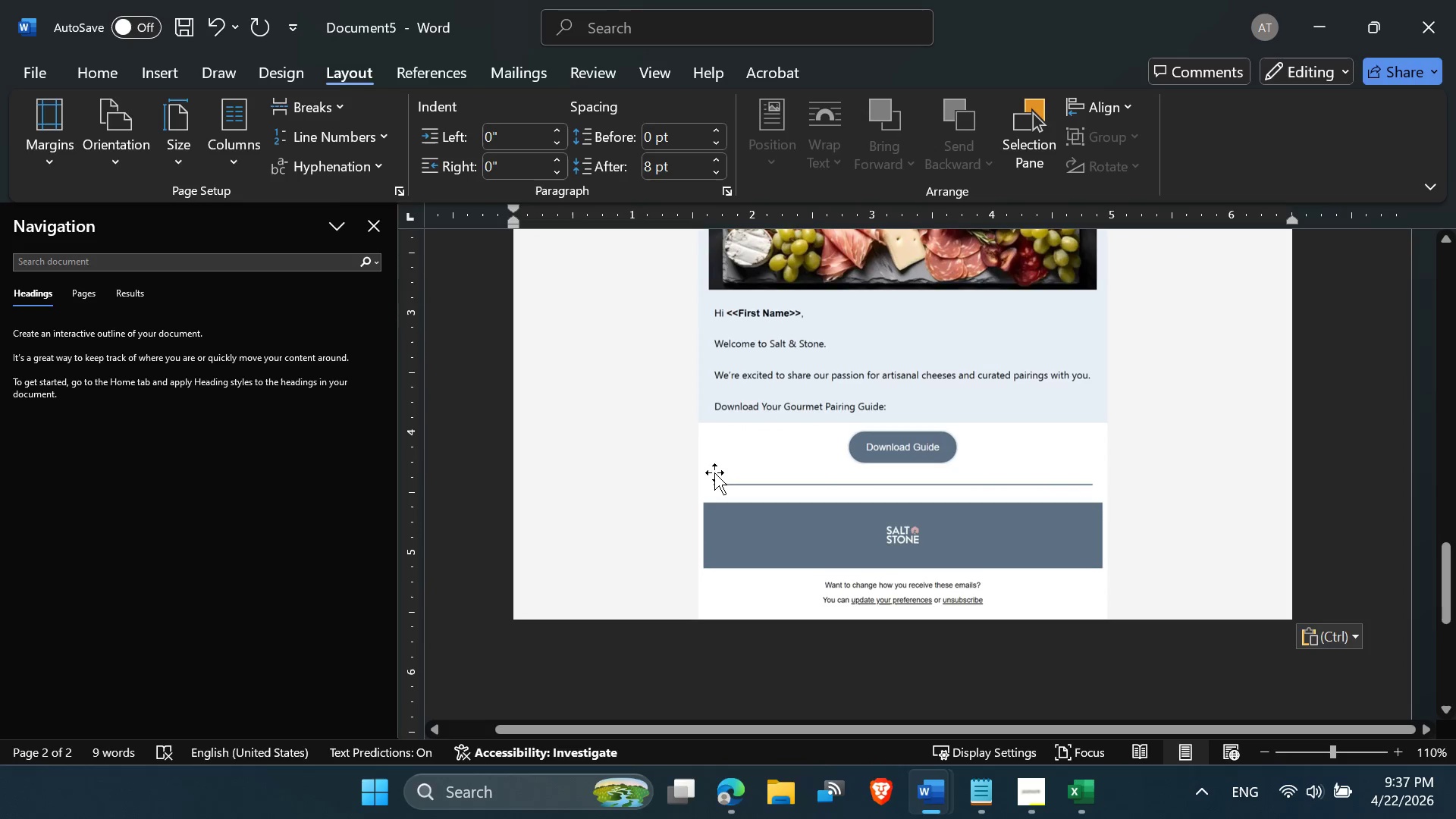 
scroll: coordinate [714, 472], scroll_direction: up, amount: 8.0
 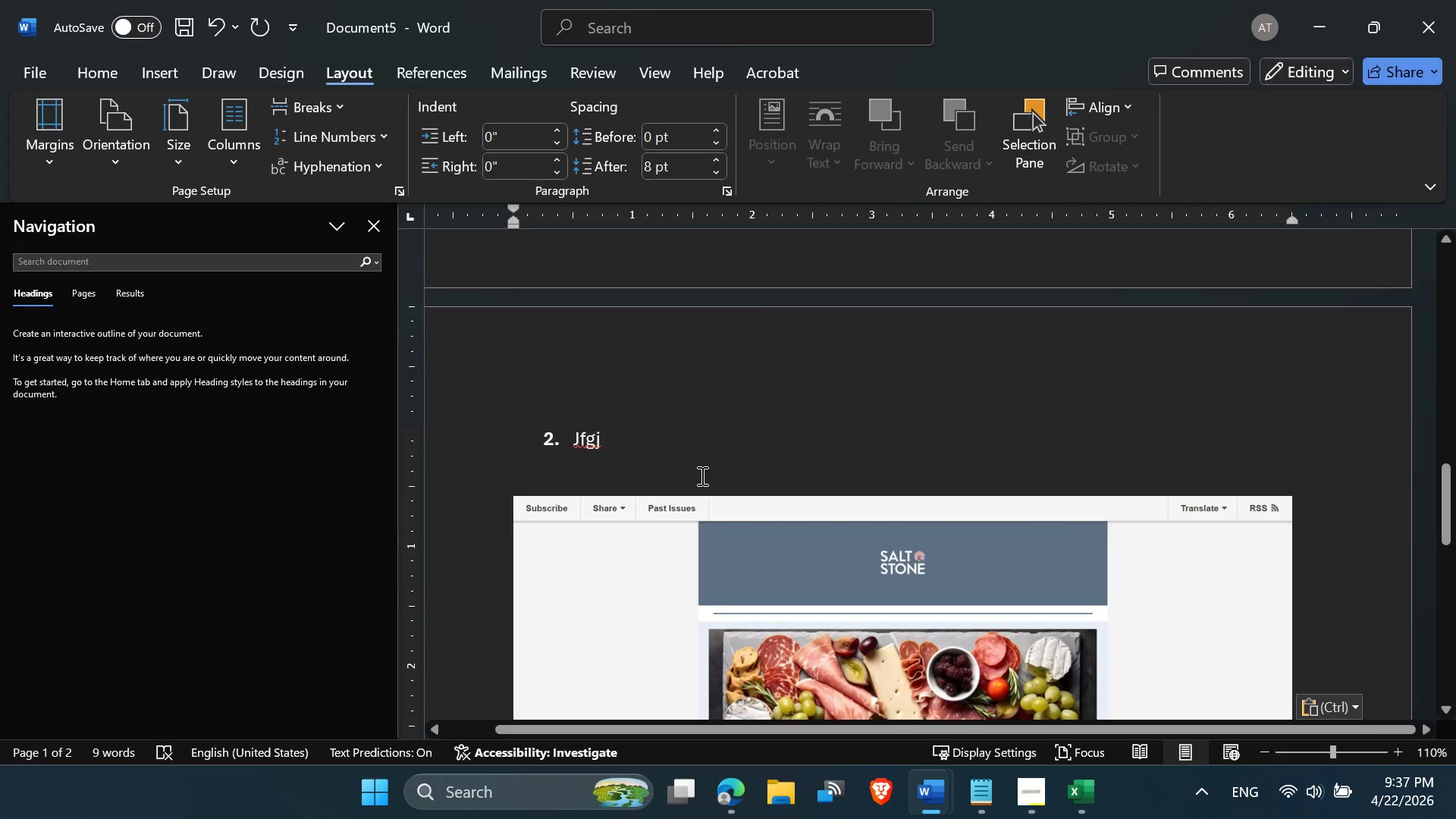 
left_click([645, 438])
 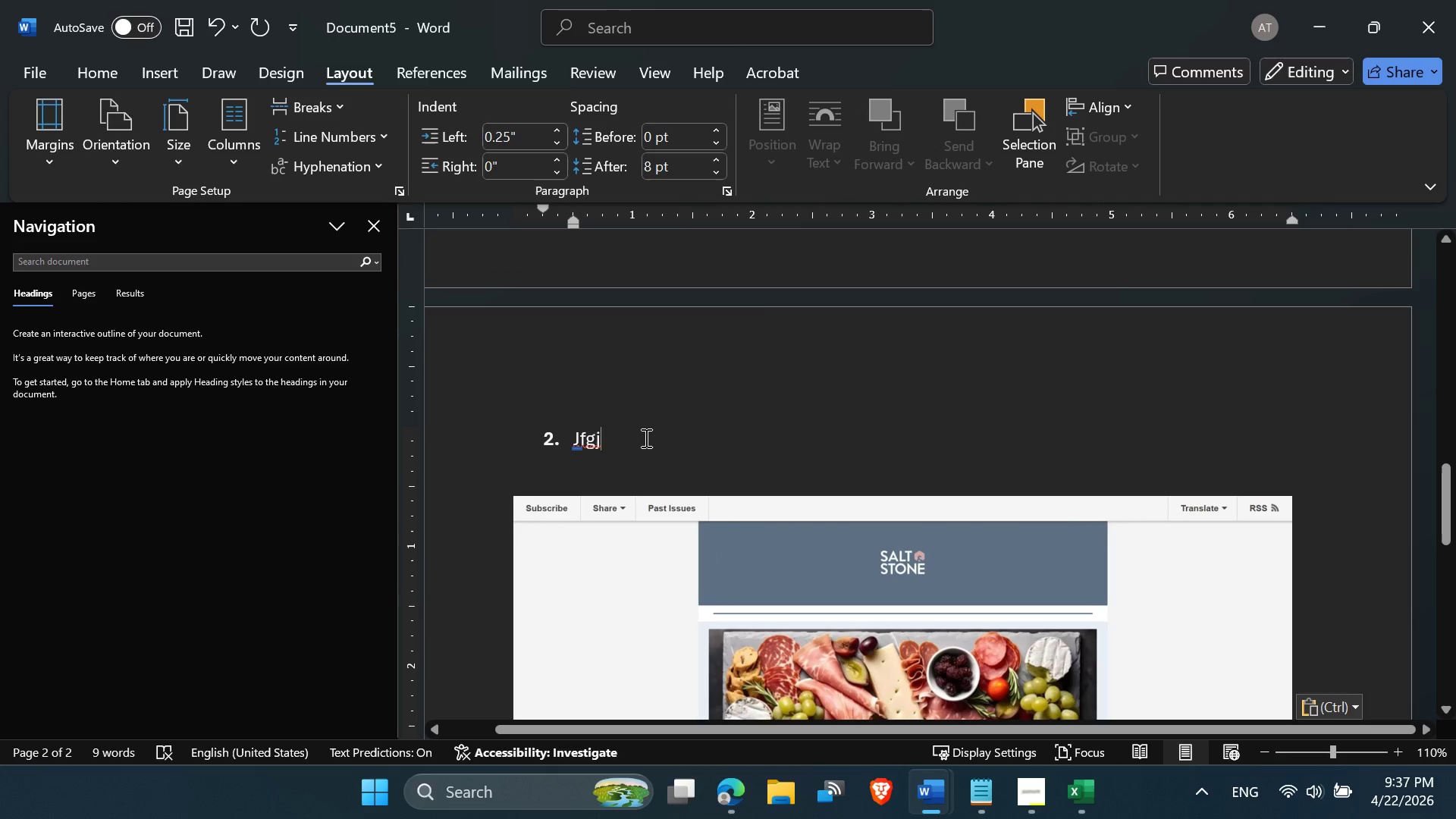 
key(Backspace)
 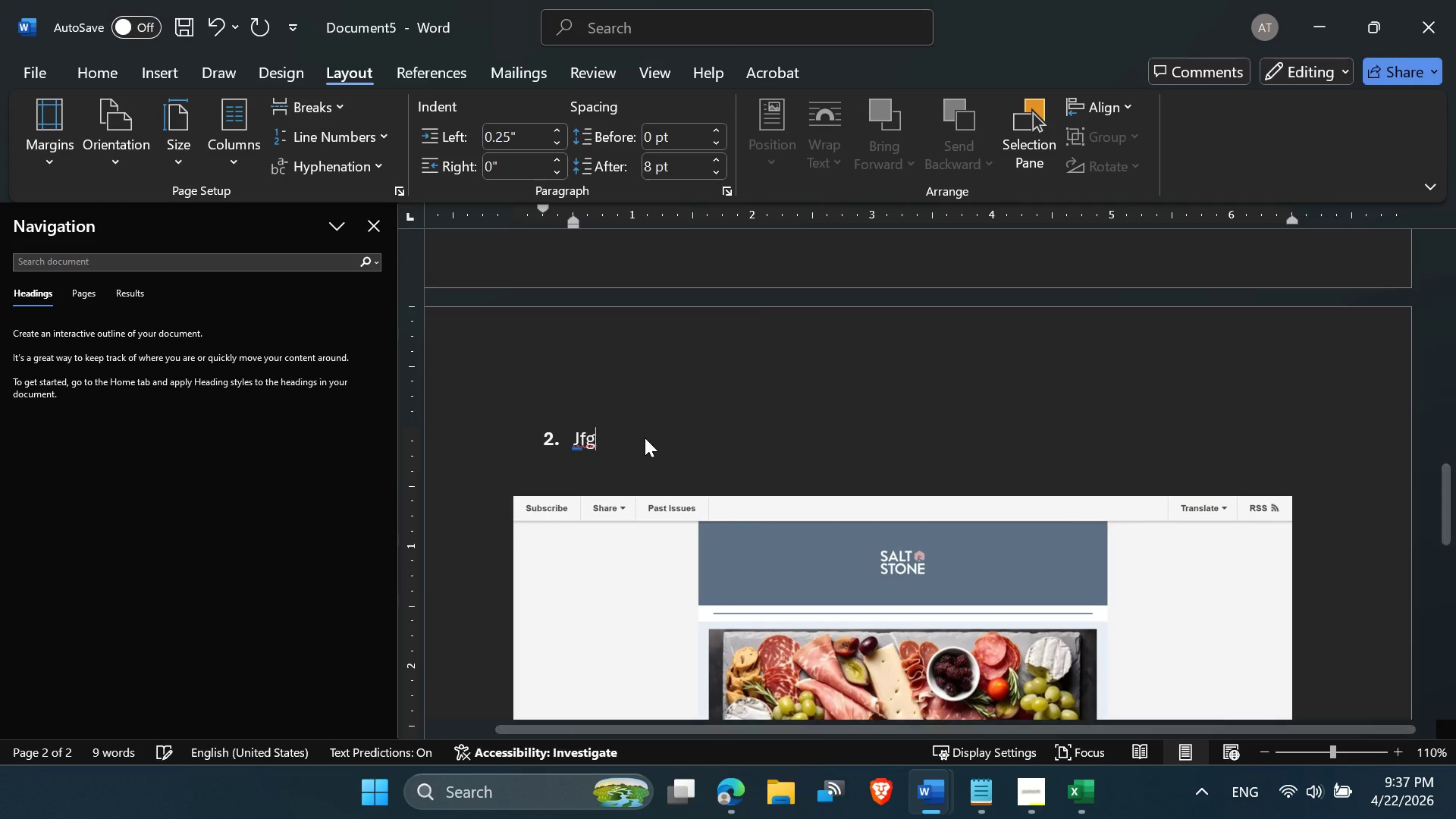 
key(Backspace)
 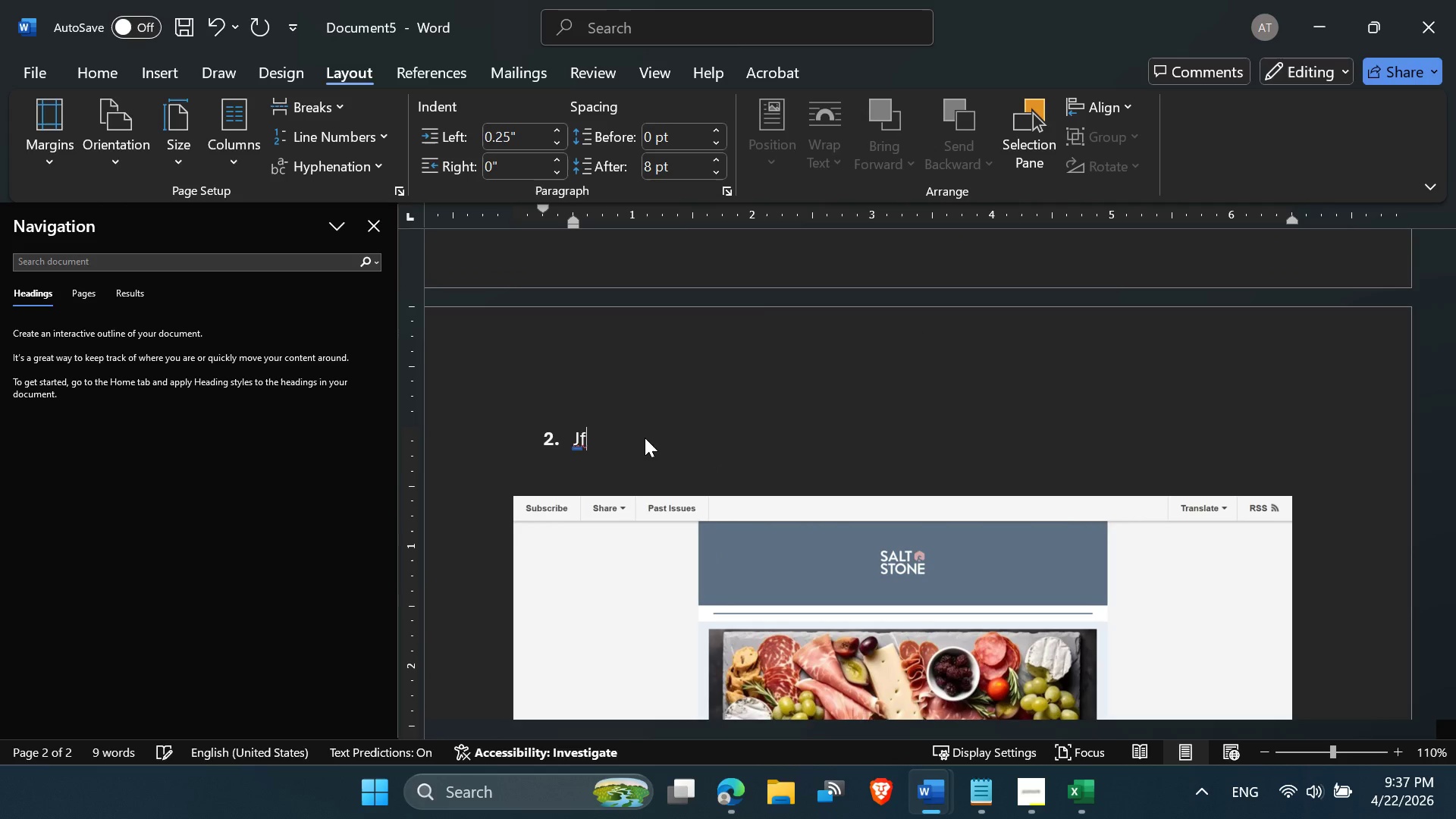 
key(Backspace)
 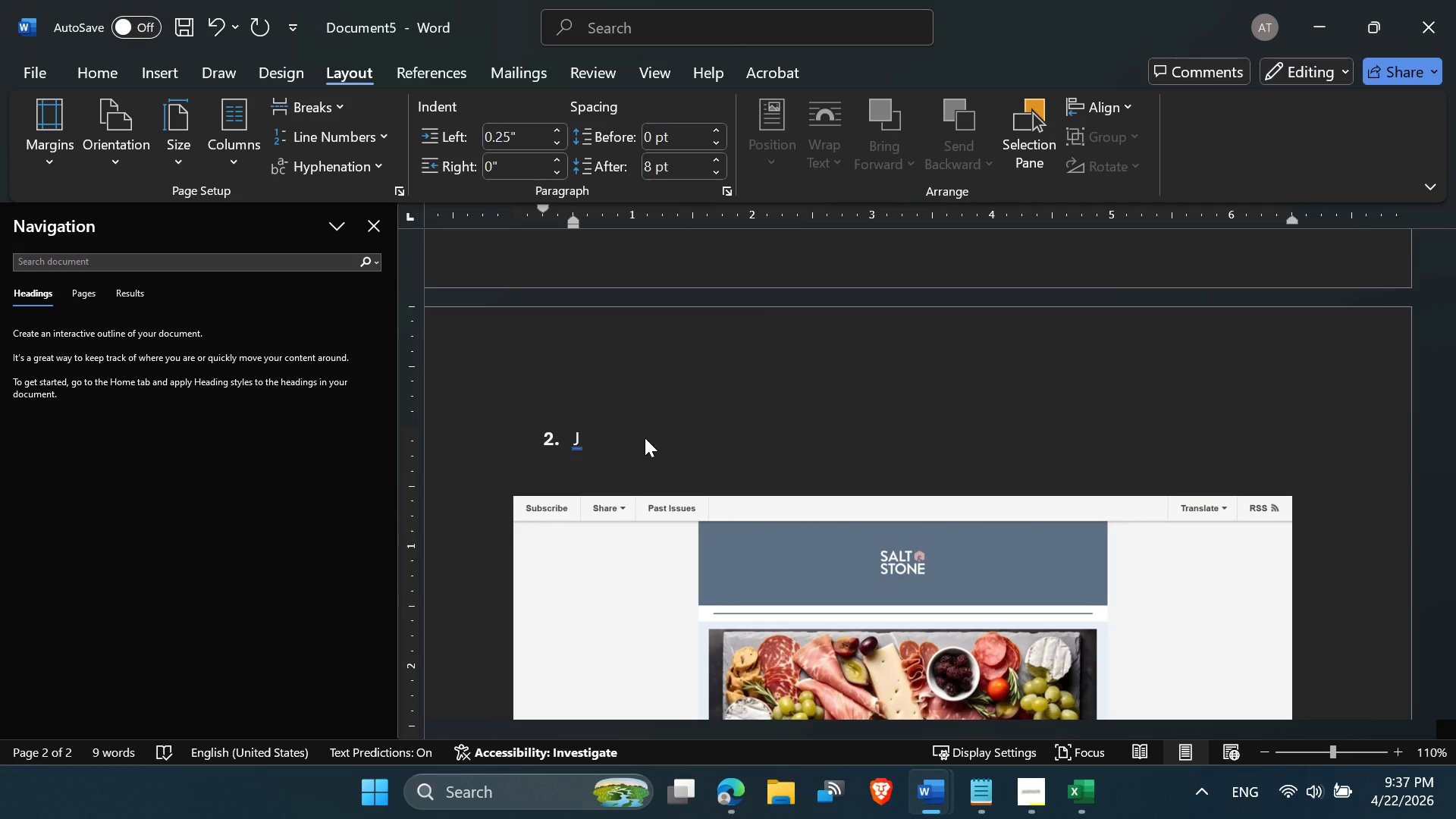 
key(Backspace)
 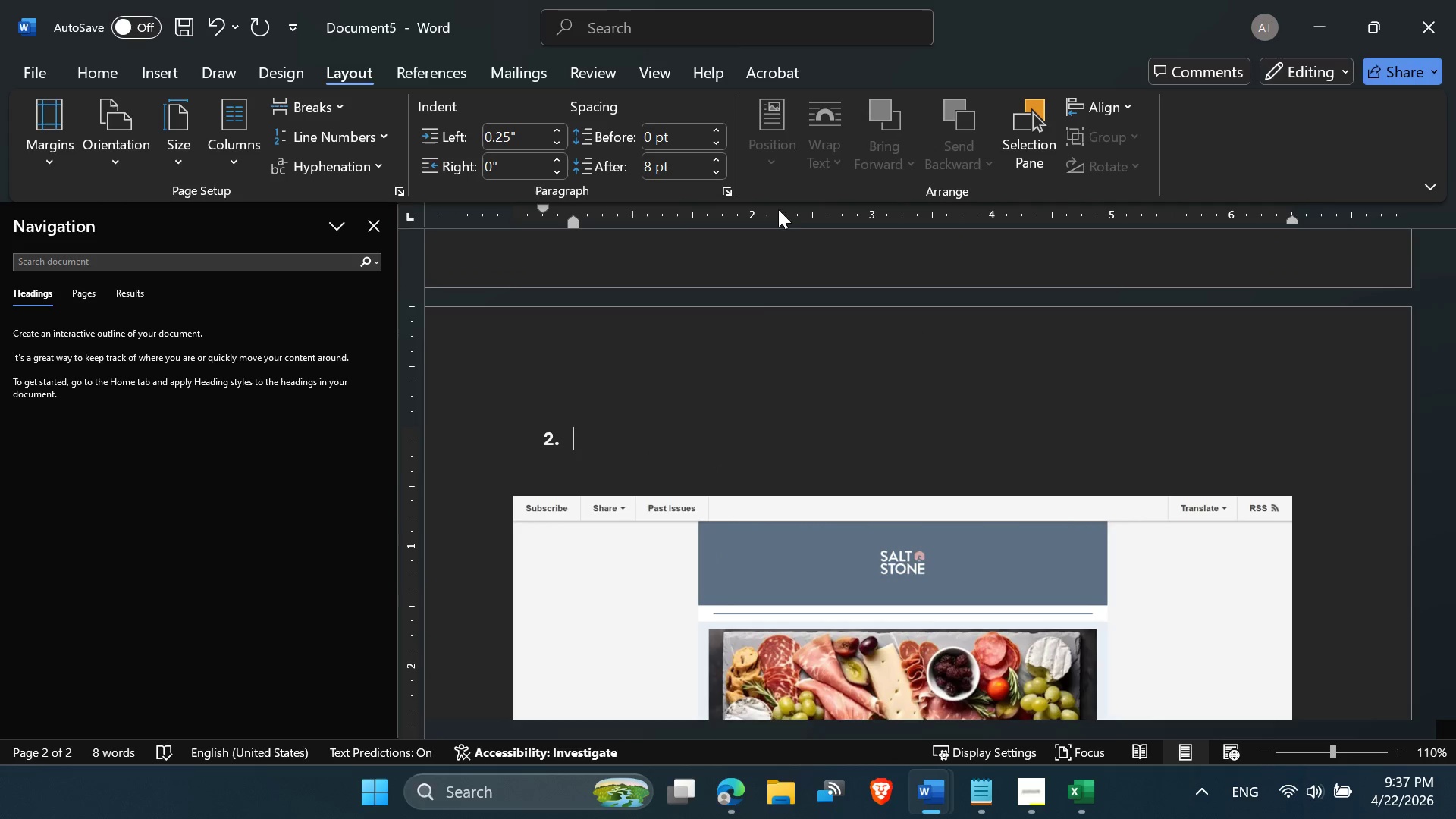 
scroll: coordinate [839, 501], scroll_direction: down, amount: 6.0
 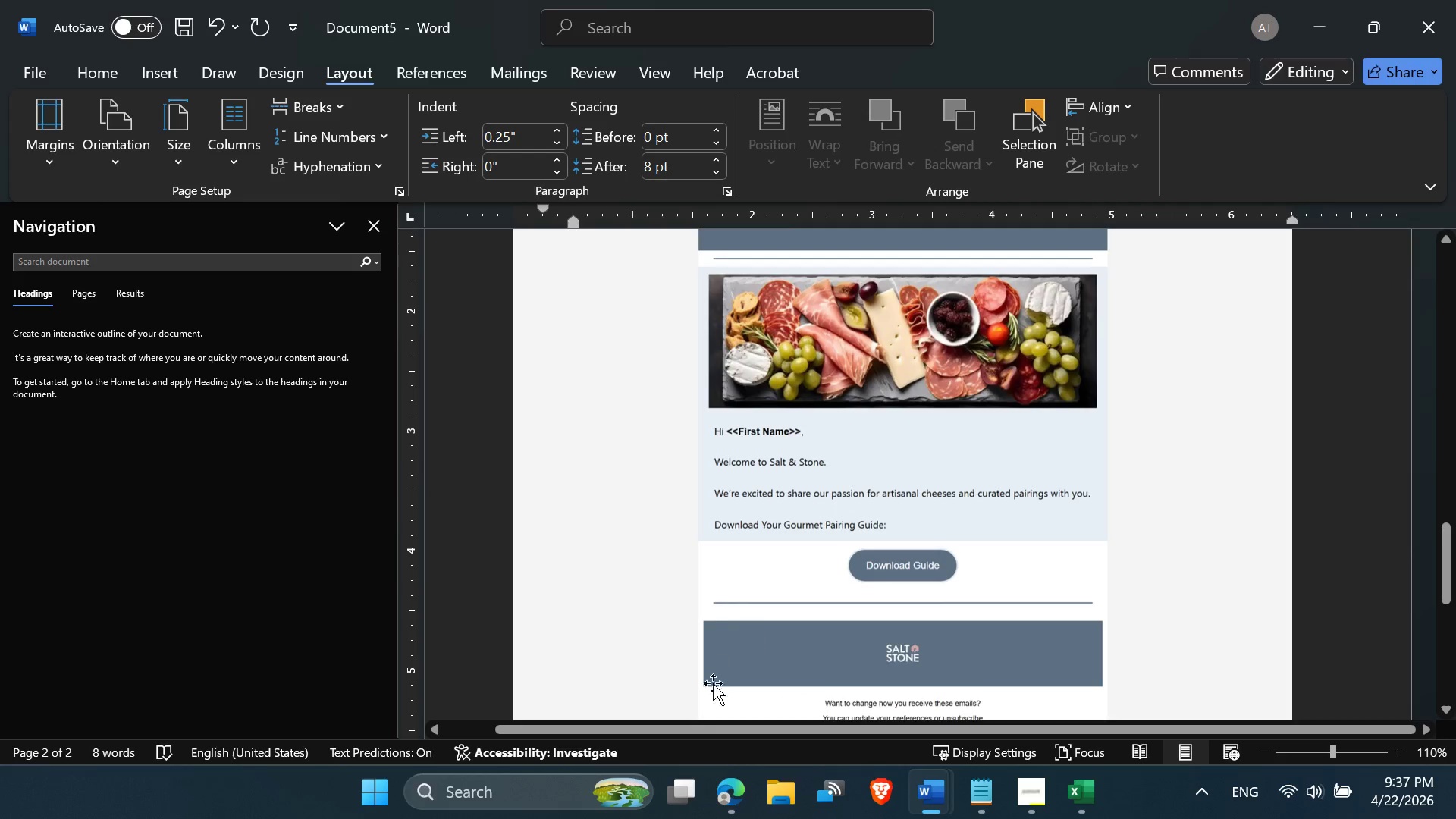 
left_click([739, 792])
 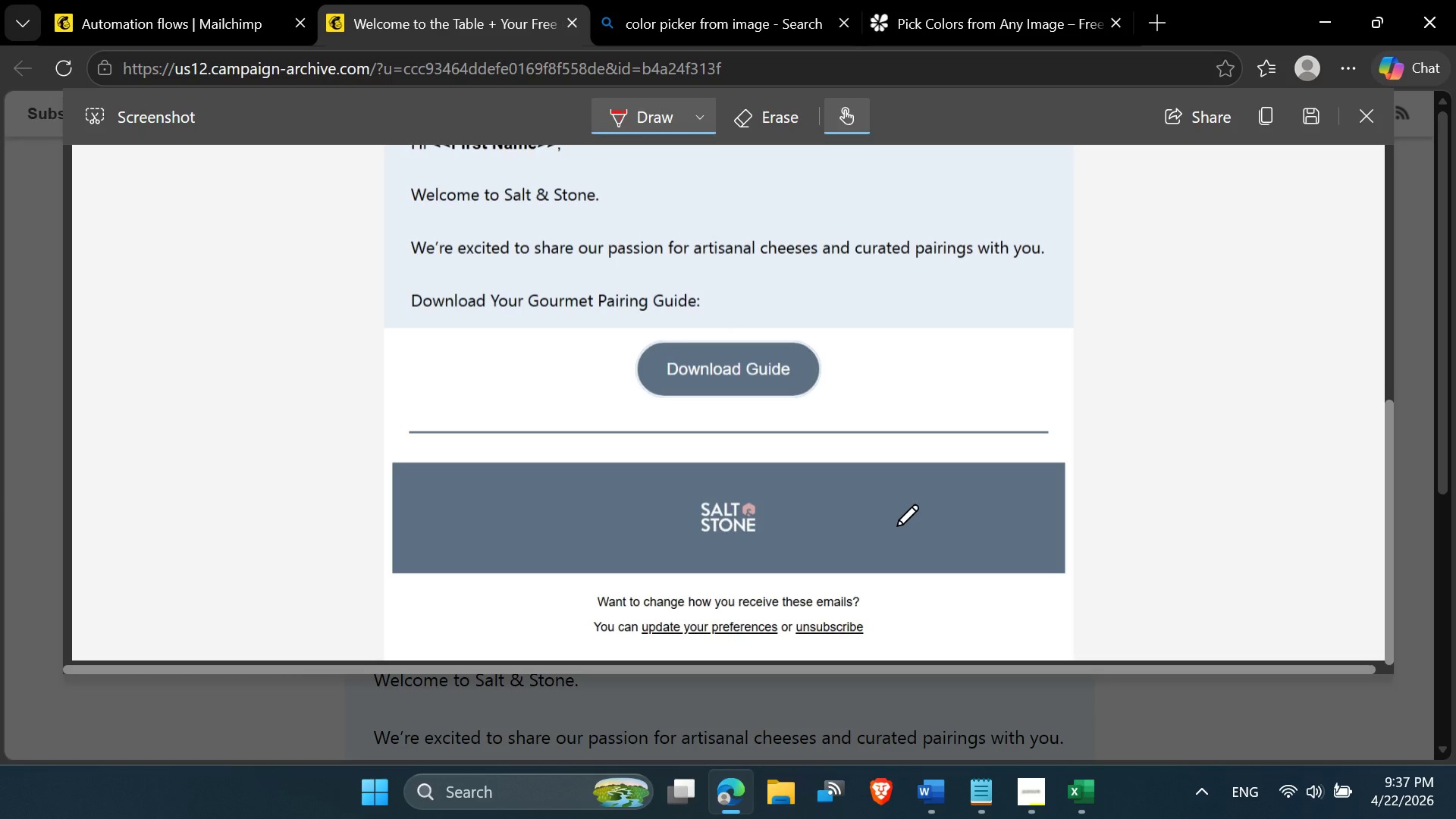 
scroll: coordinate [922, 451], scroll_direction: up, amount: 11.0
 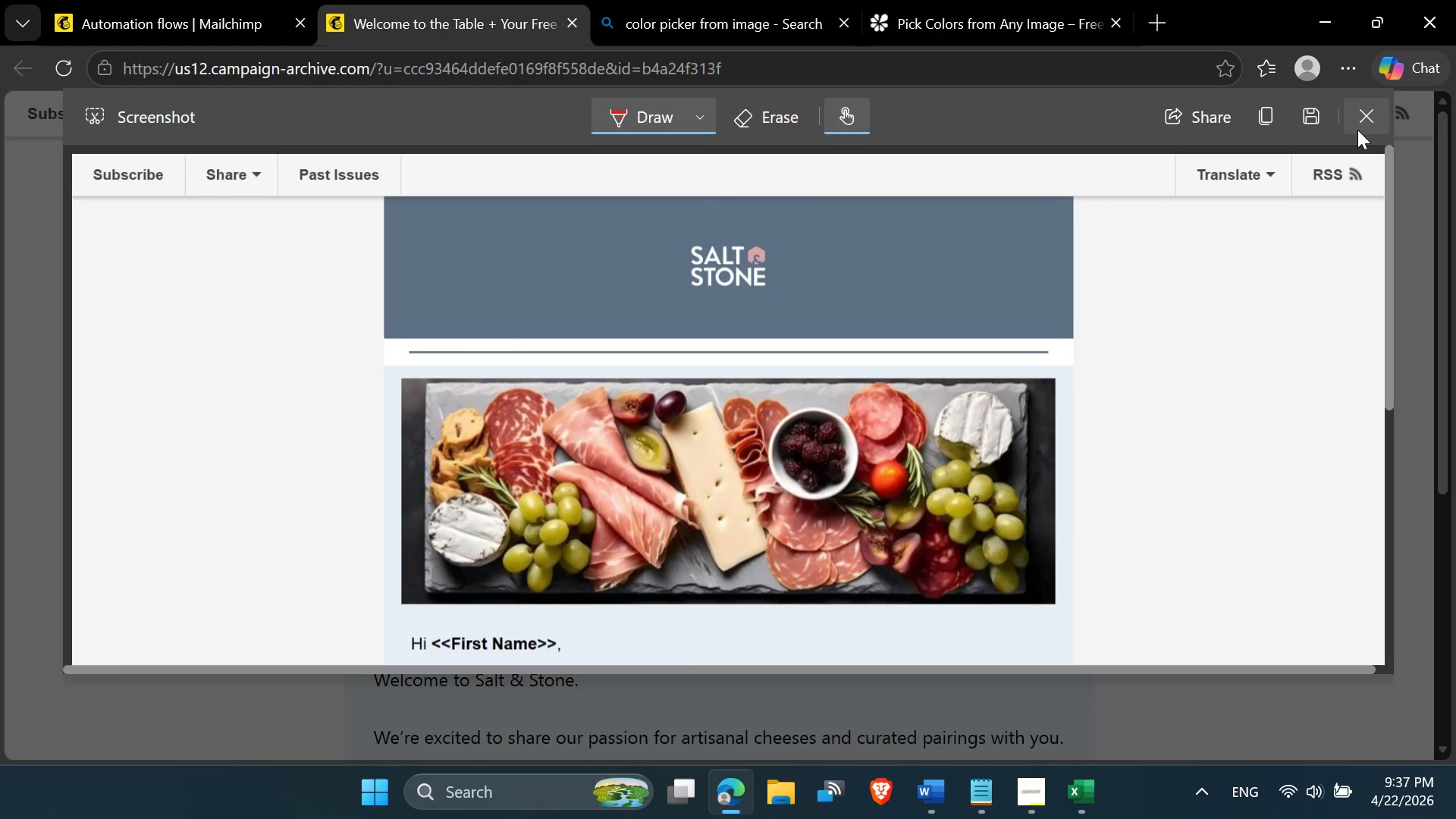 
left_click([1359, 128])
 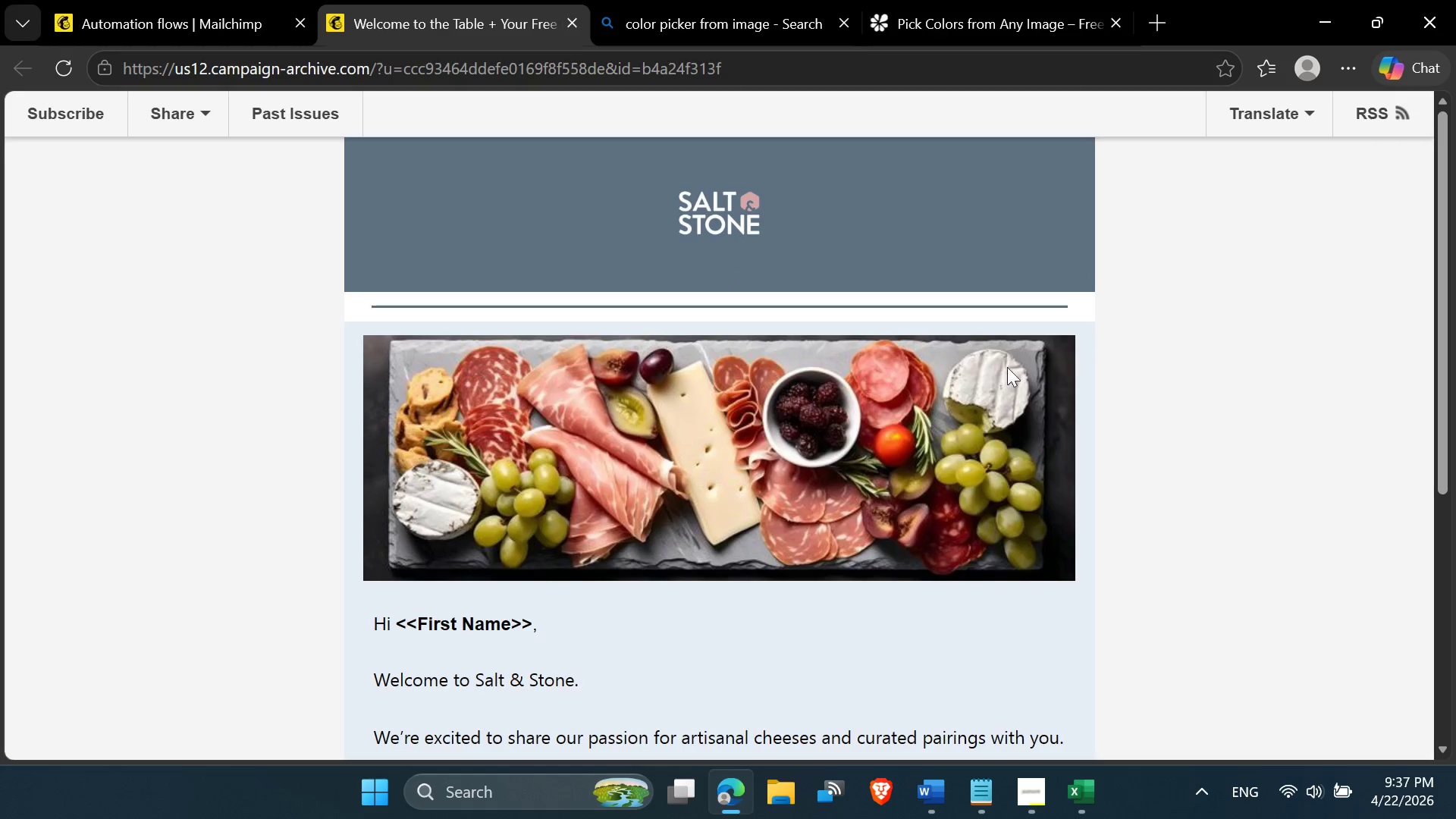 
scroll: coordinate [962, 394], scroll_direction: up, amount: 3.0
 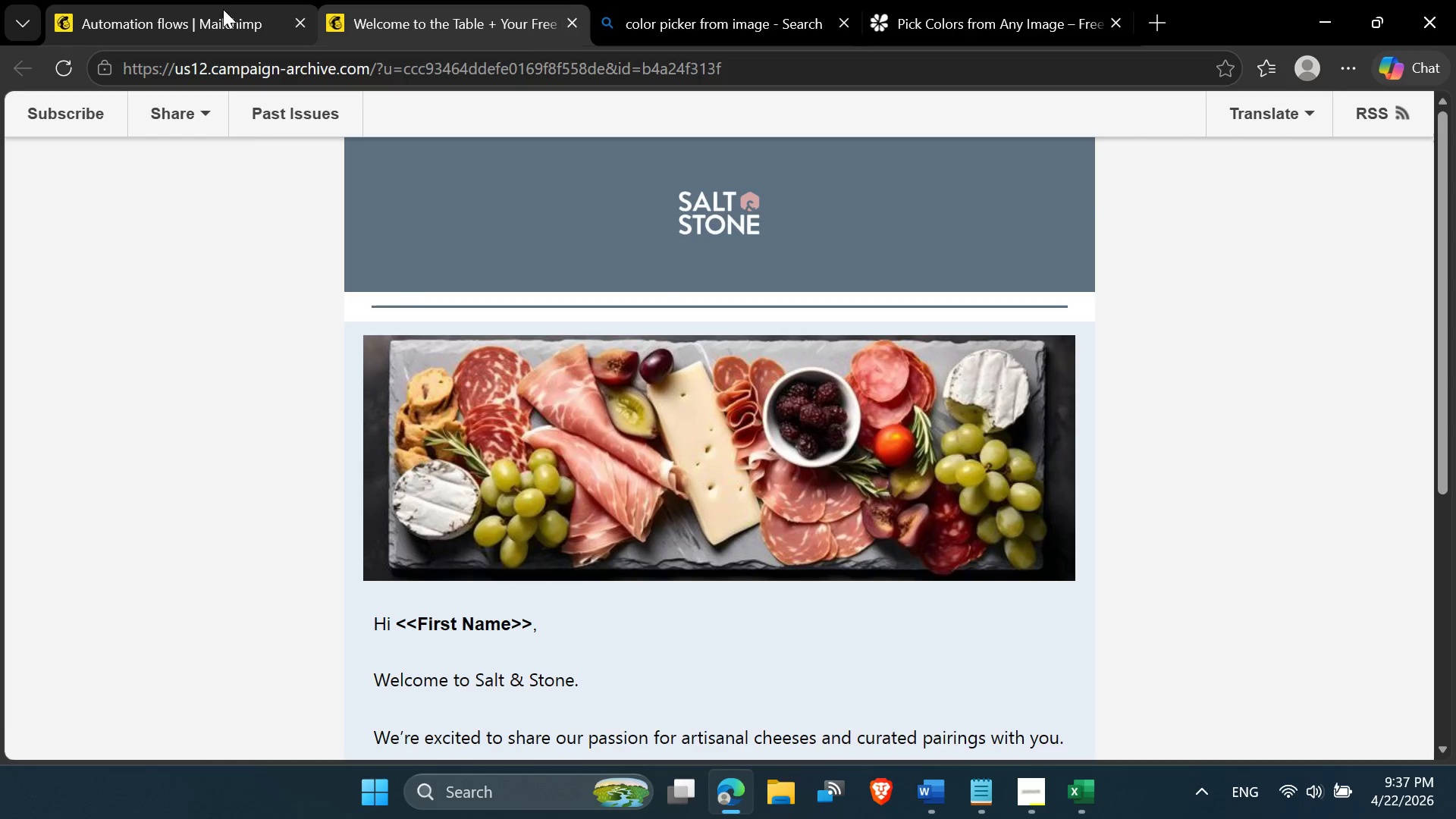 
wait(9.0)
 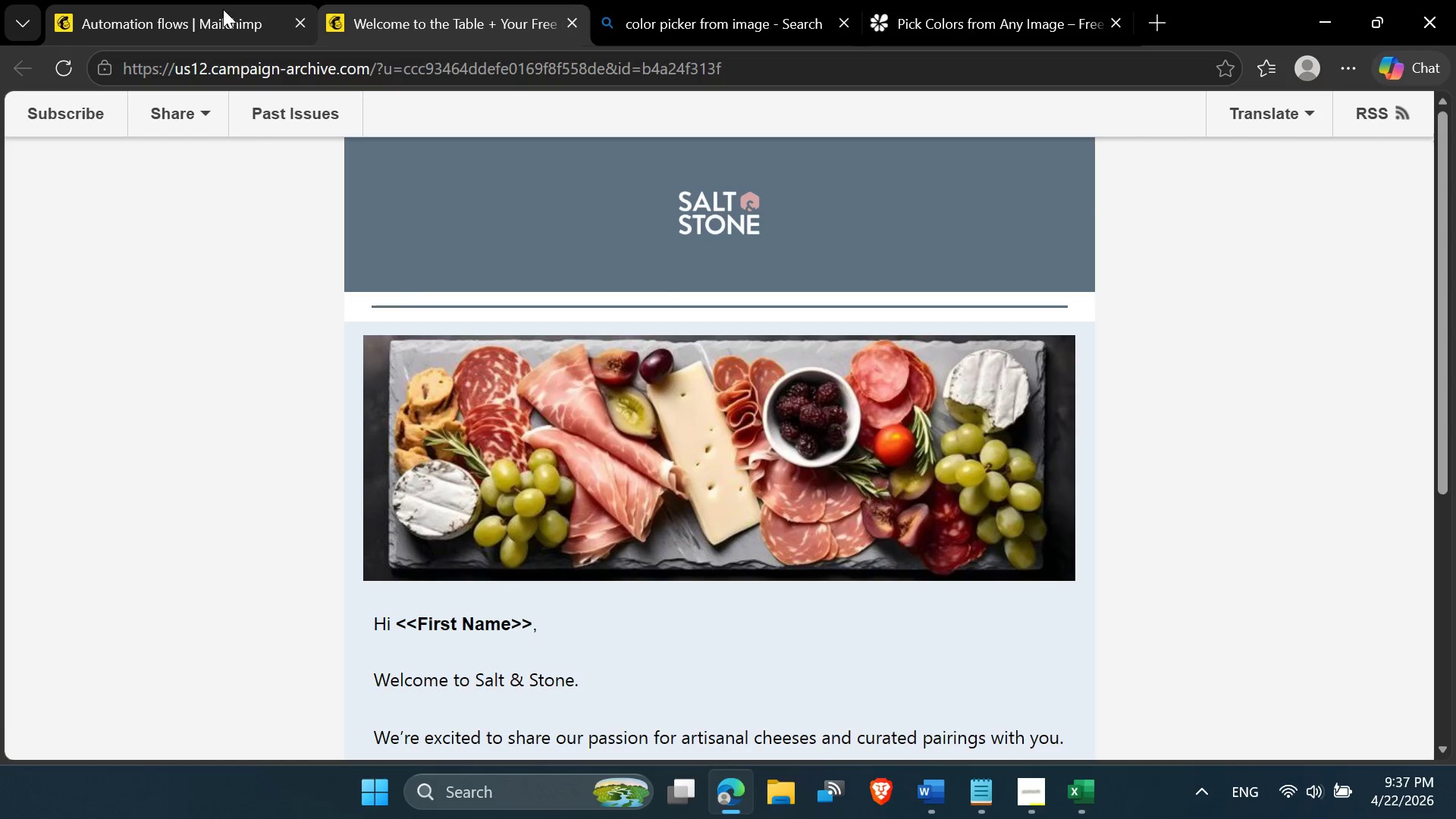 
left_click([1027, 803])